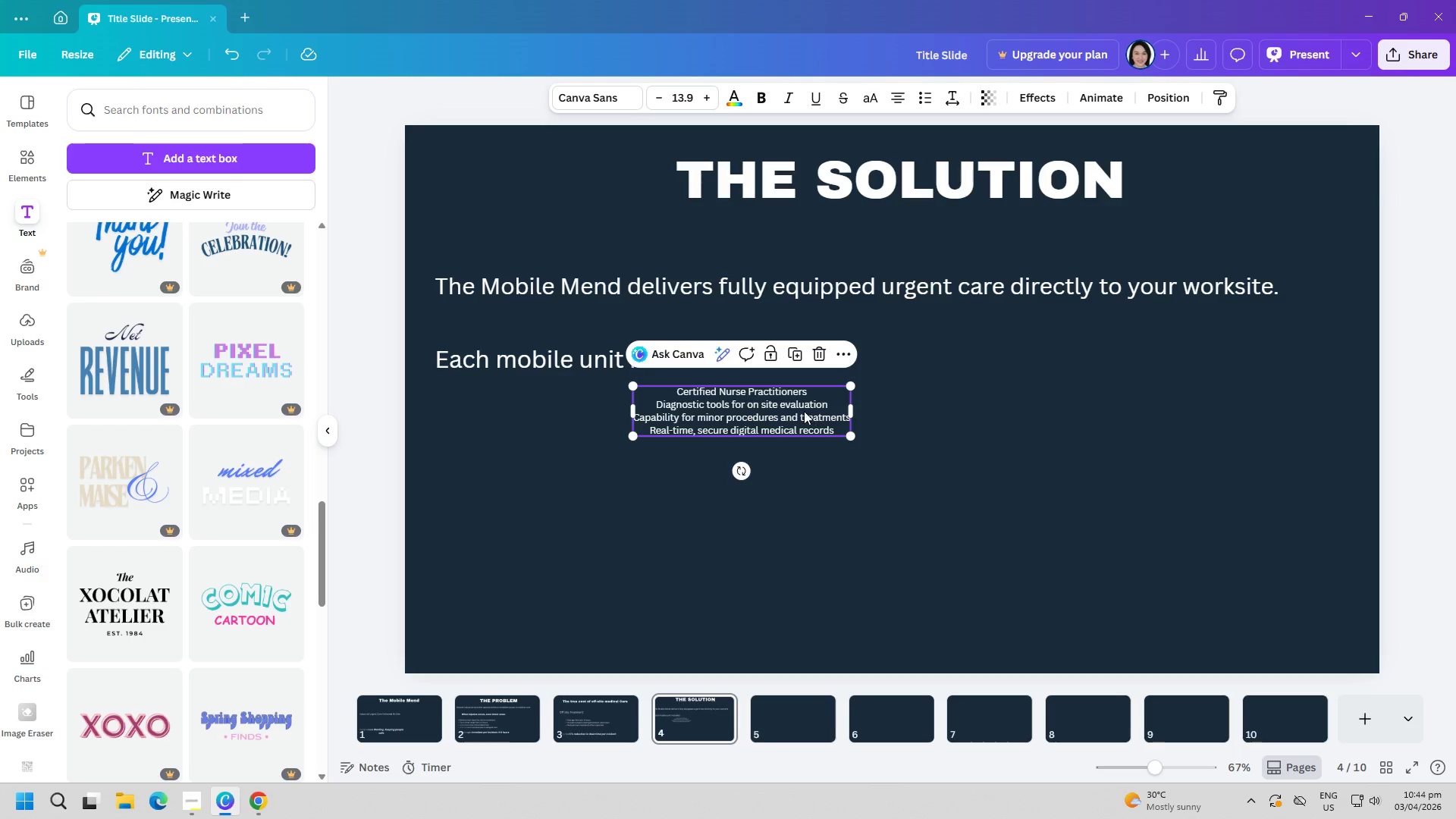 
left_click([804, 411])
 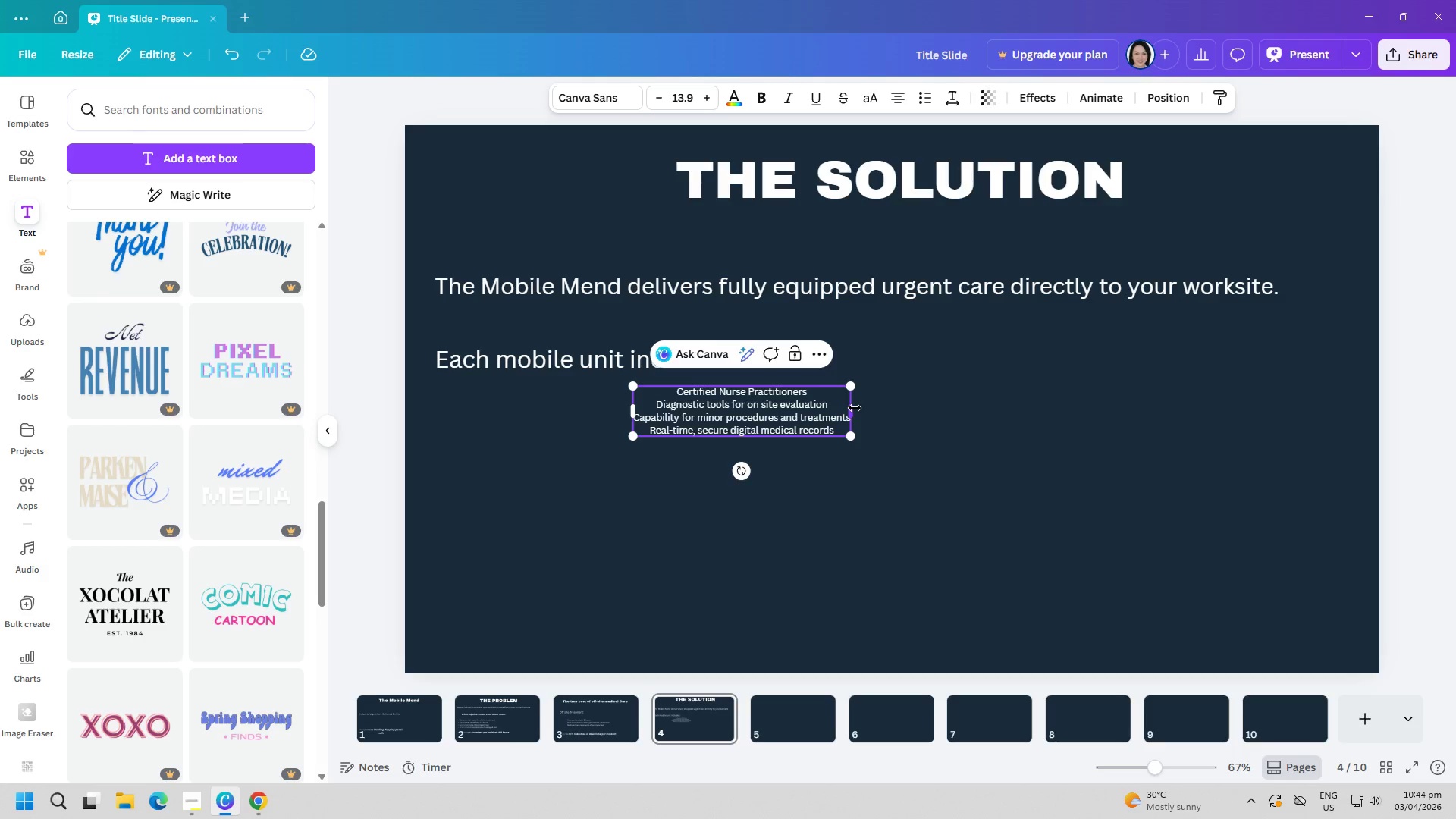 
left_click_drag(start_coordinate=[853, 413], to_coordinate=[1051, 426])
 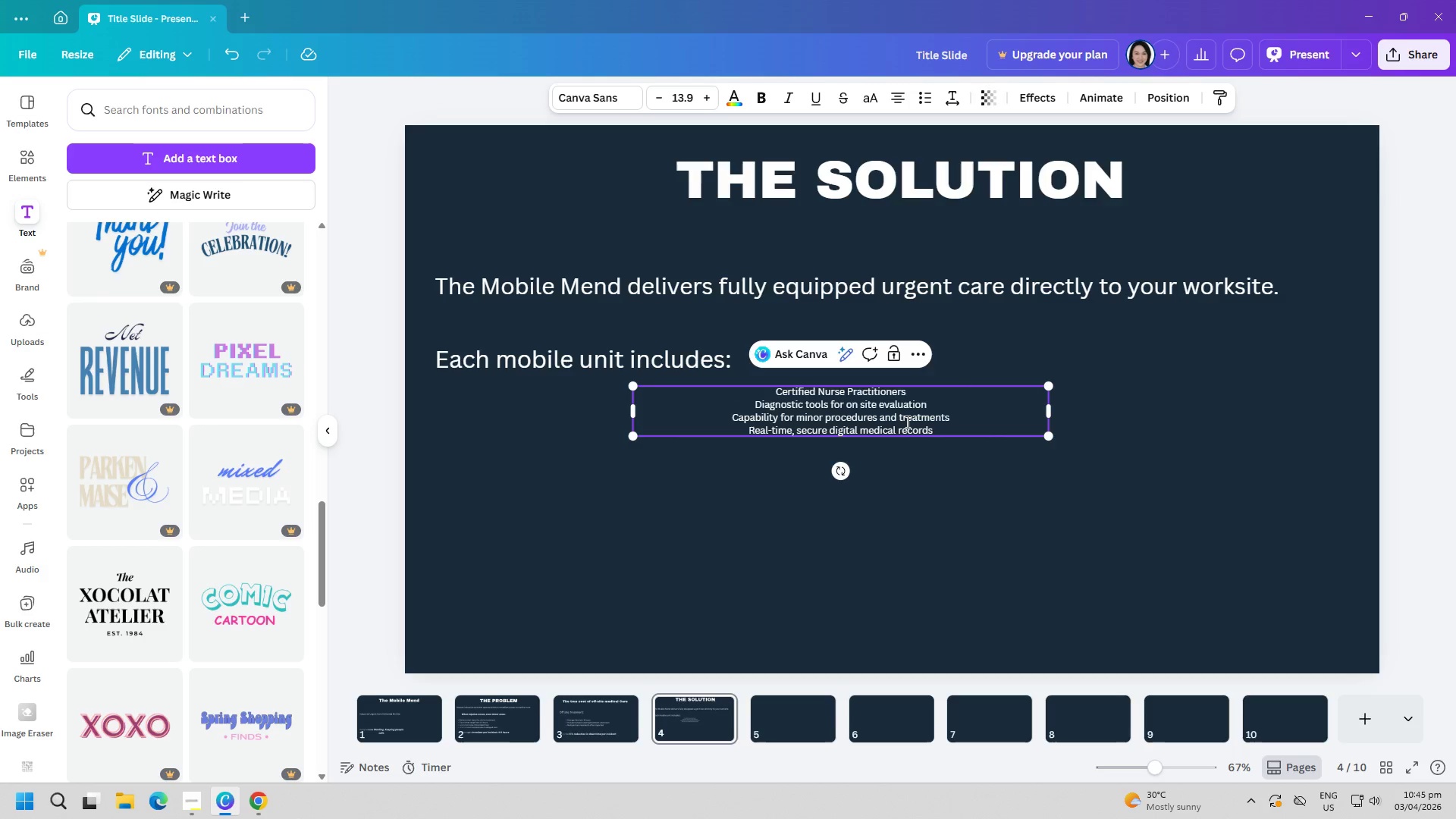 
left_click_drag(start_coordinate=[905, 420], to_coordinate=[879, 440])
 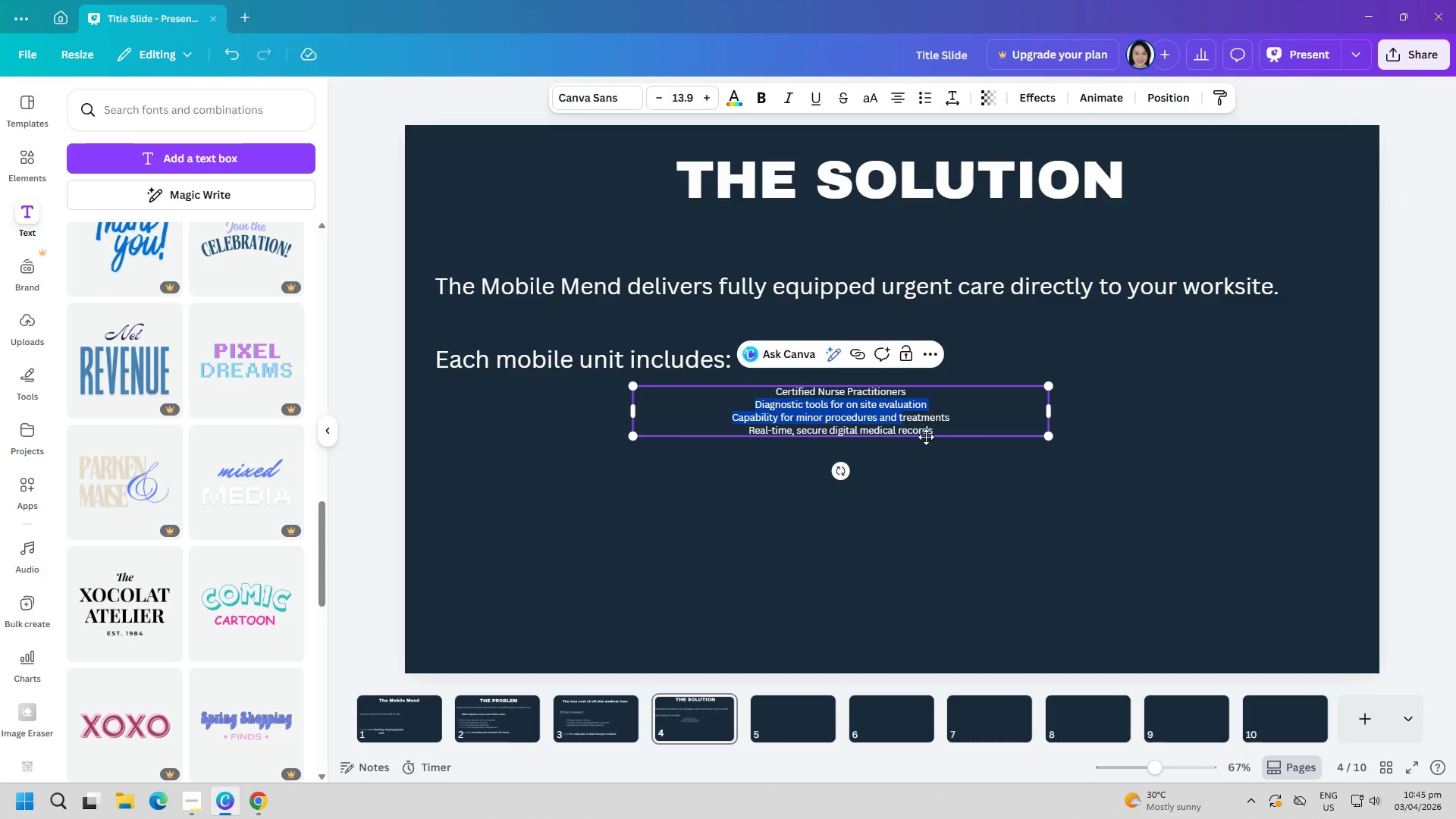 
left_click([931, 434])
 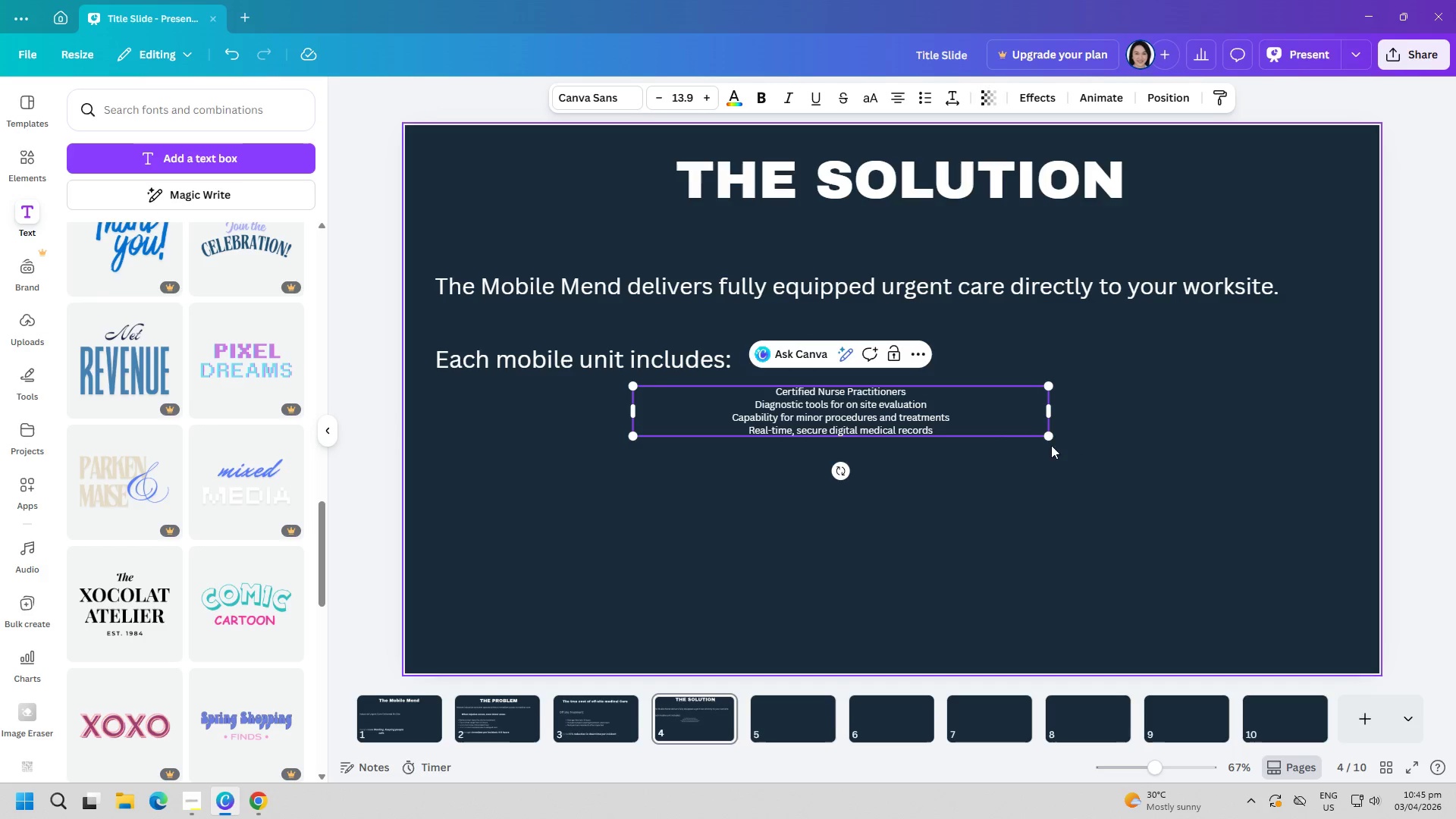 
left_click_drag(start_coordinate=[1046, 438], to_coordinate=[1213, 494])
 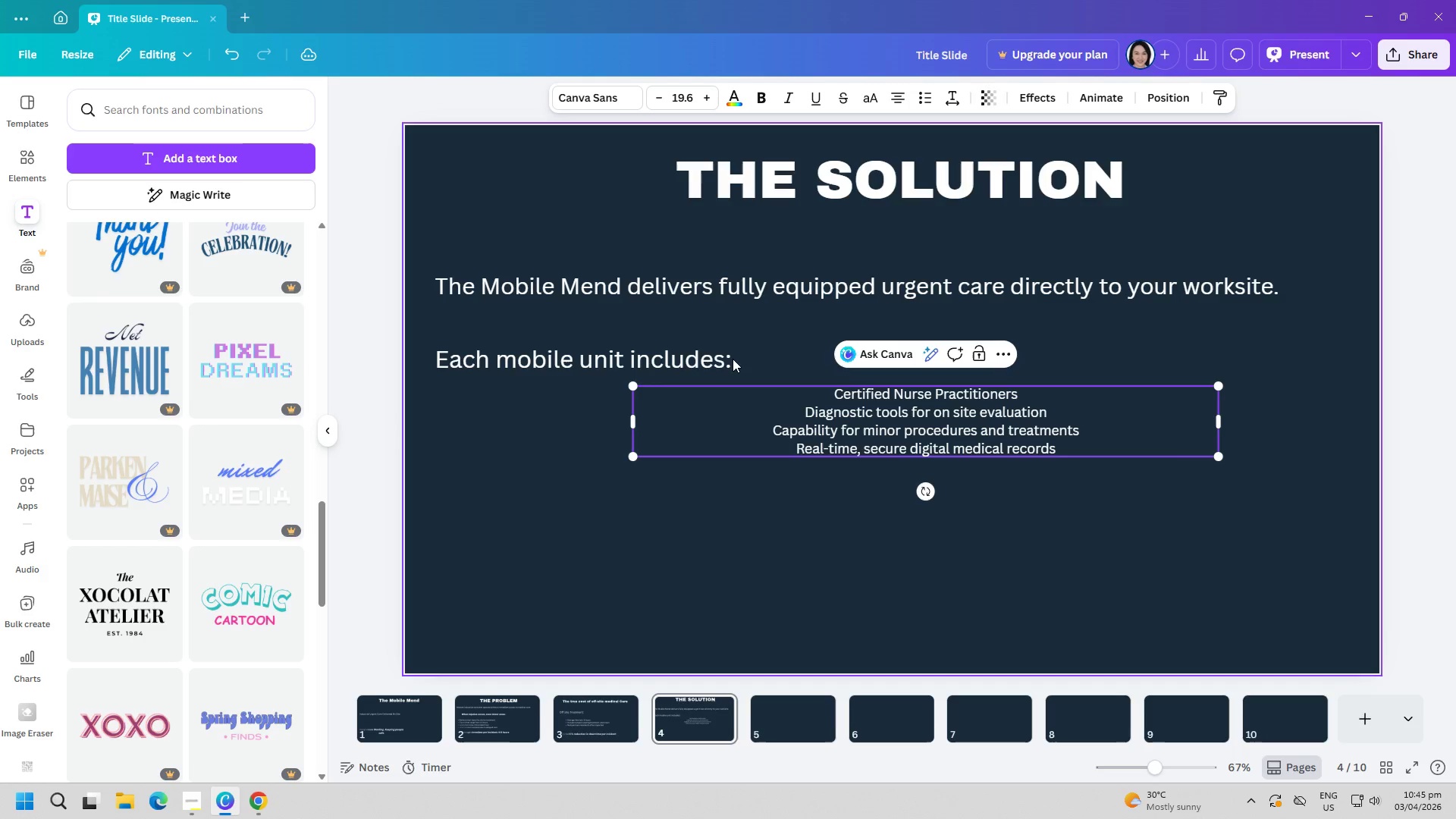 
left_click([701, 353])
 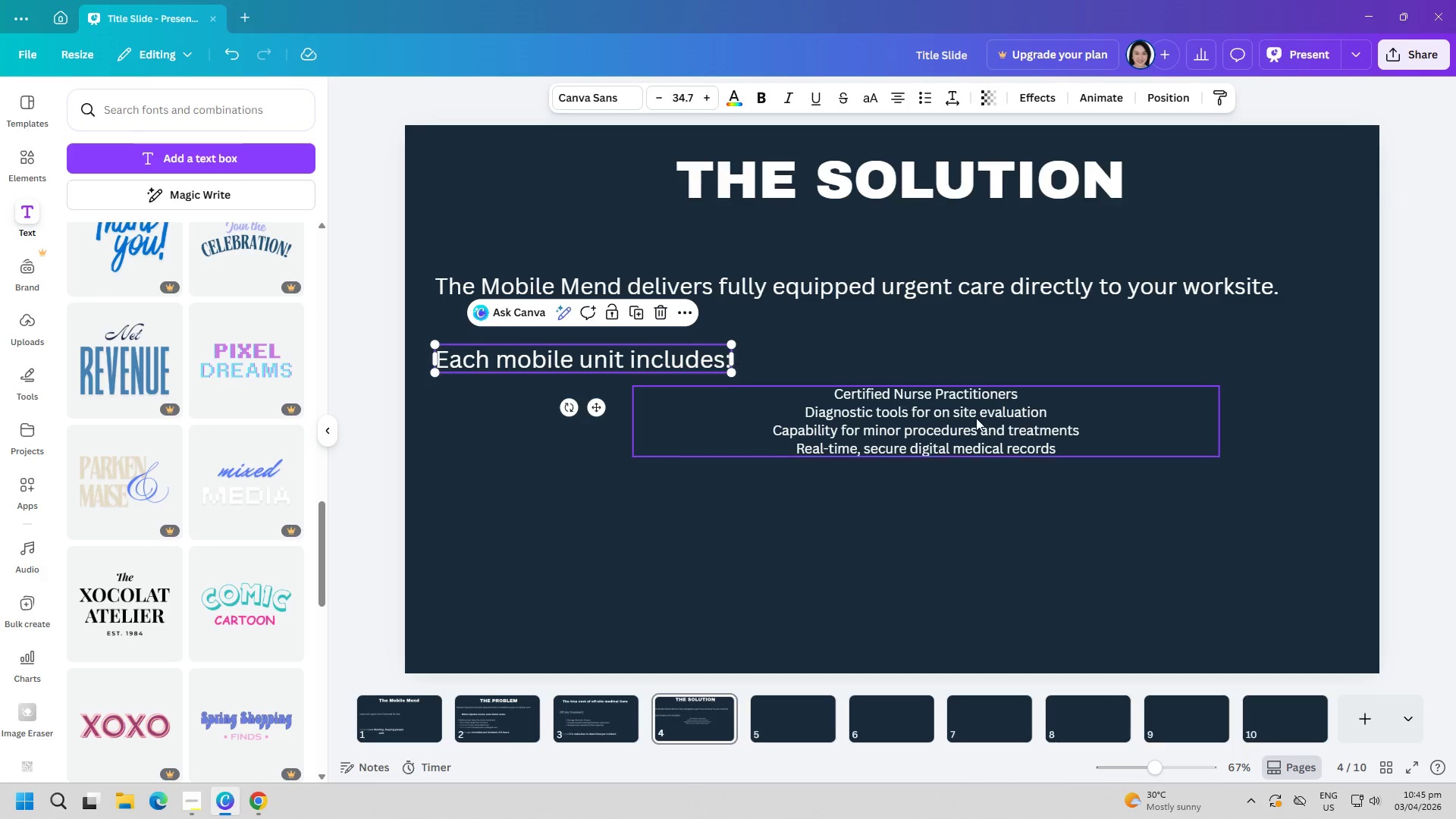 
left_click([984, 419])
 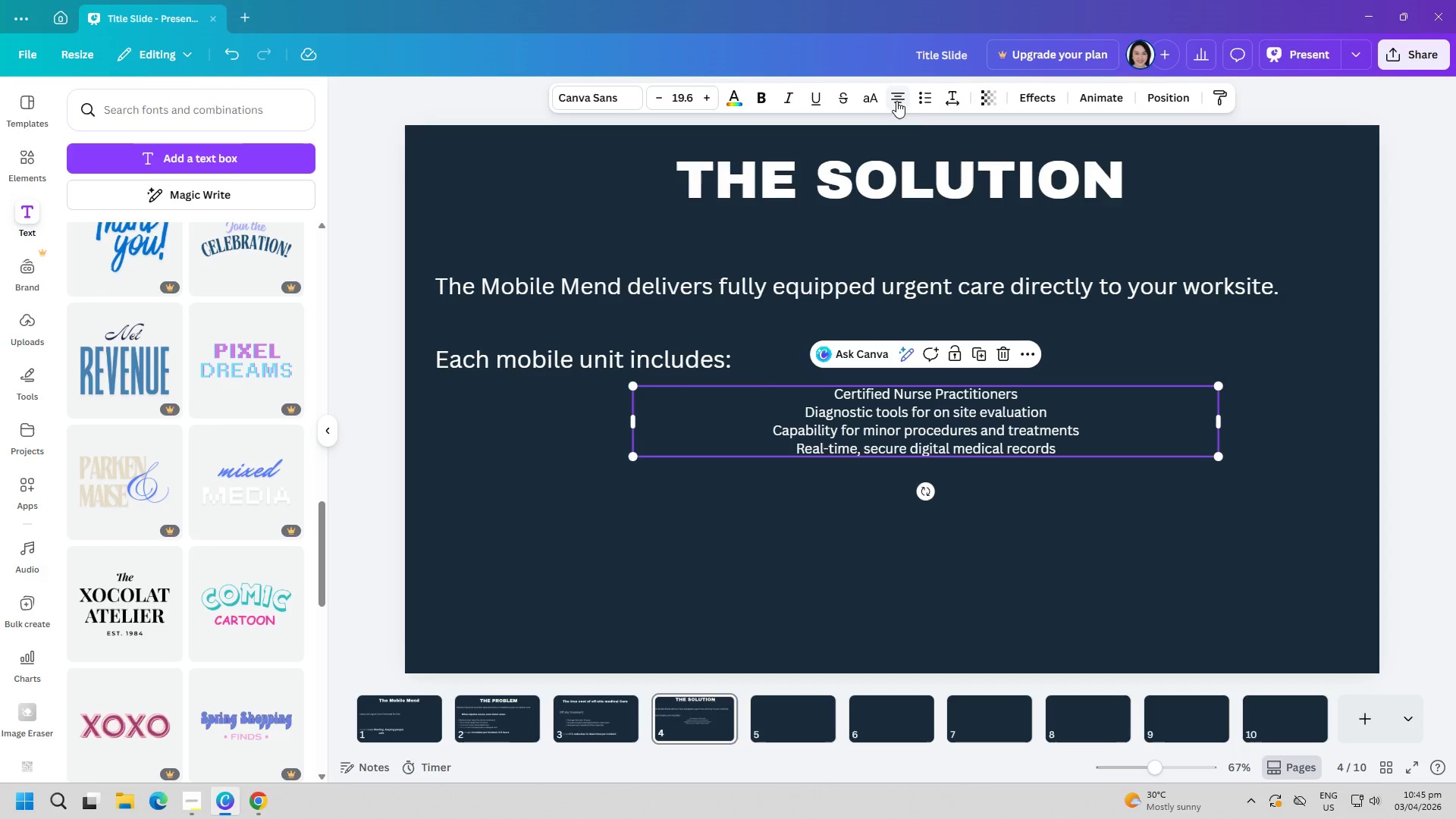 
left_click([923, 101])
 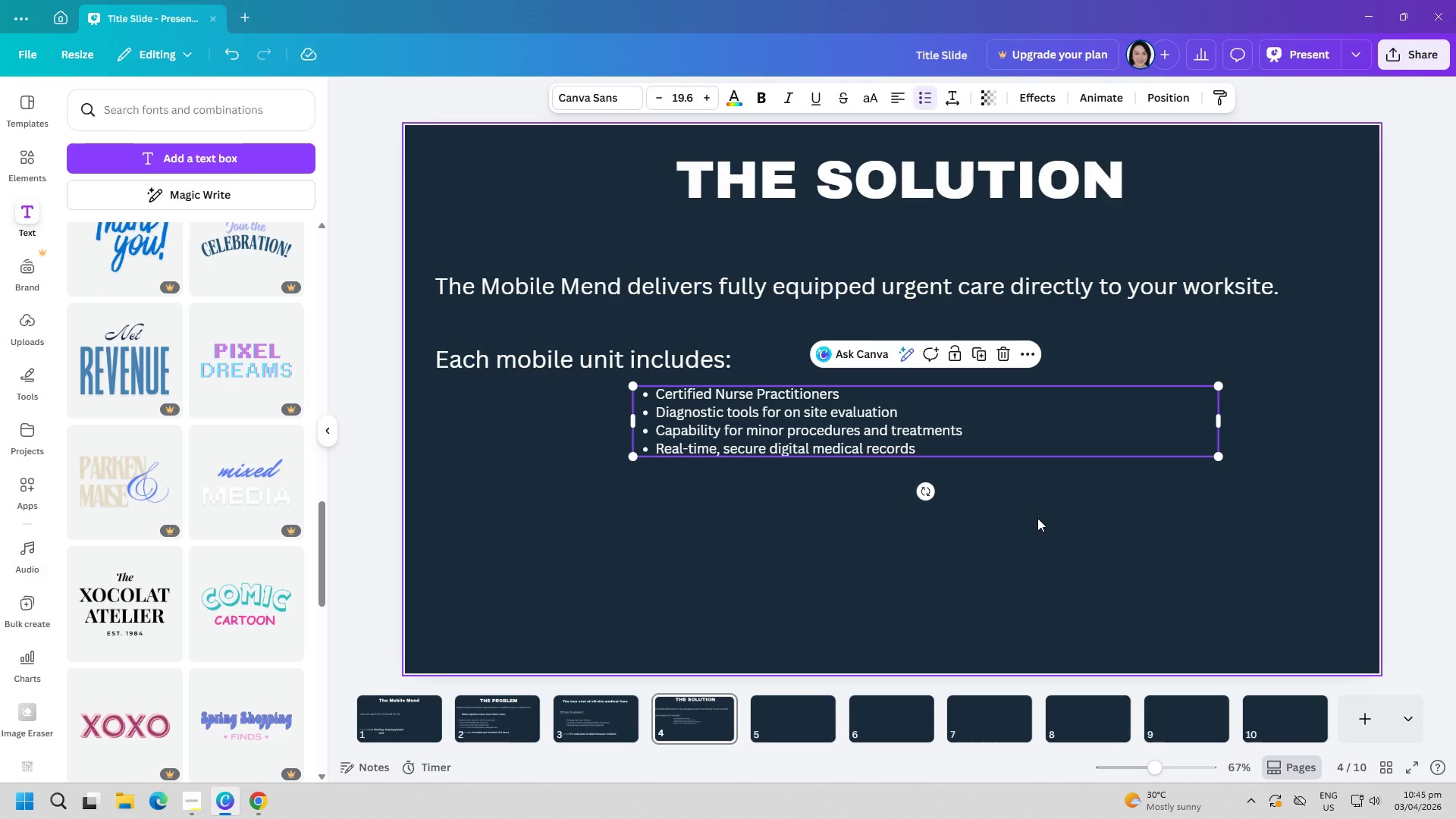 
wait(7.61)
 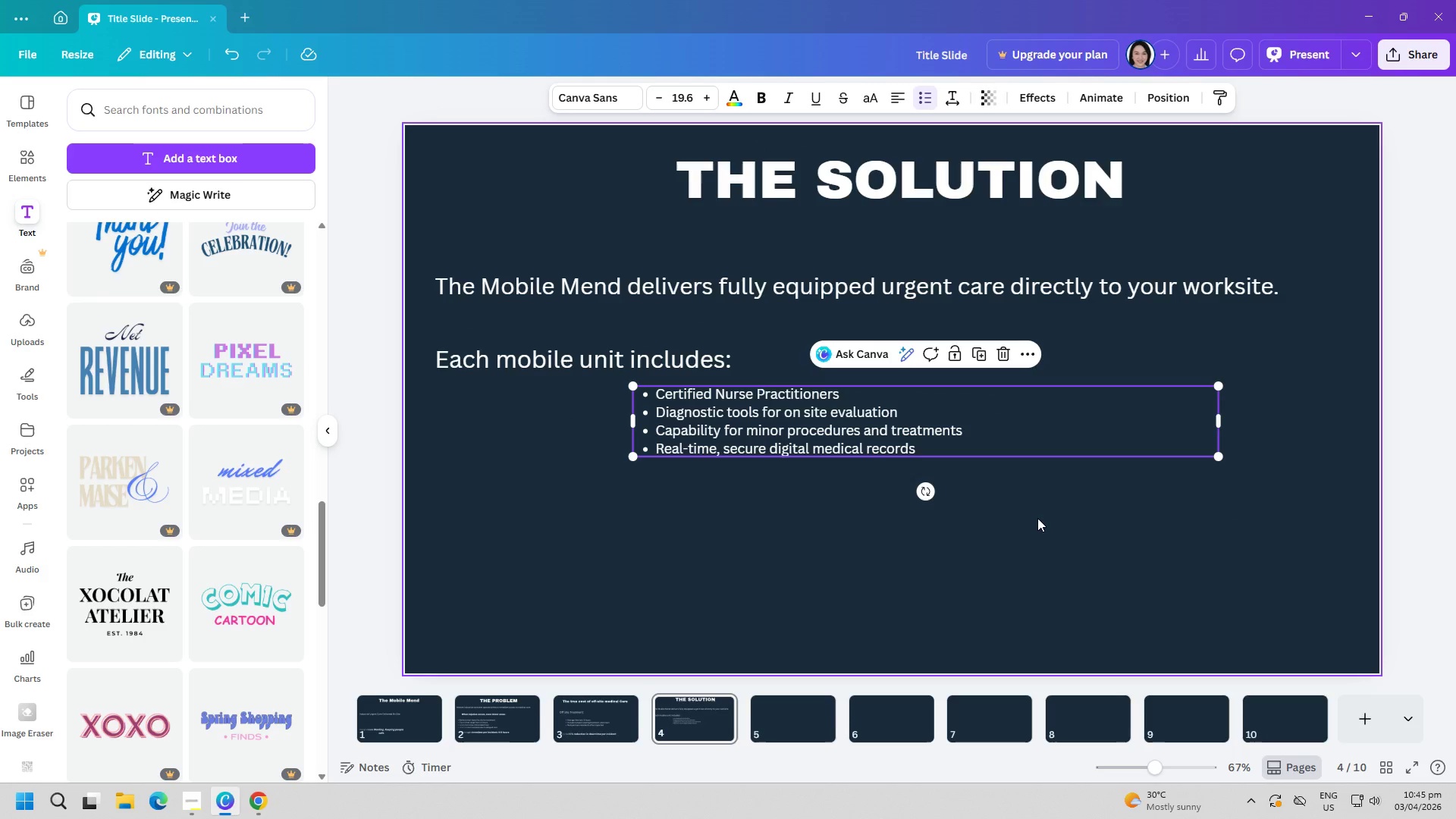 
left_click_drag(start_coordinate=[1212, 420], to_coordinate=[1014, 435])
 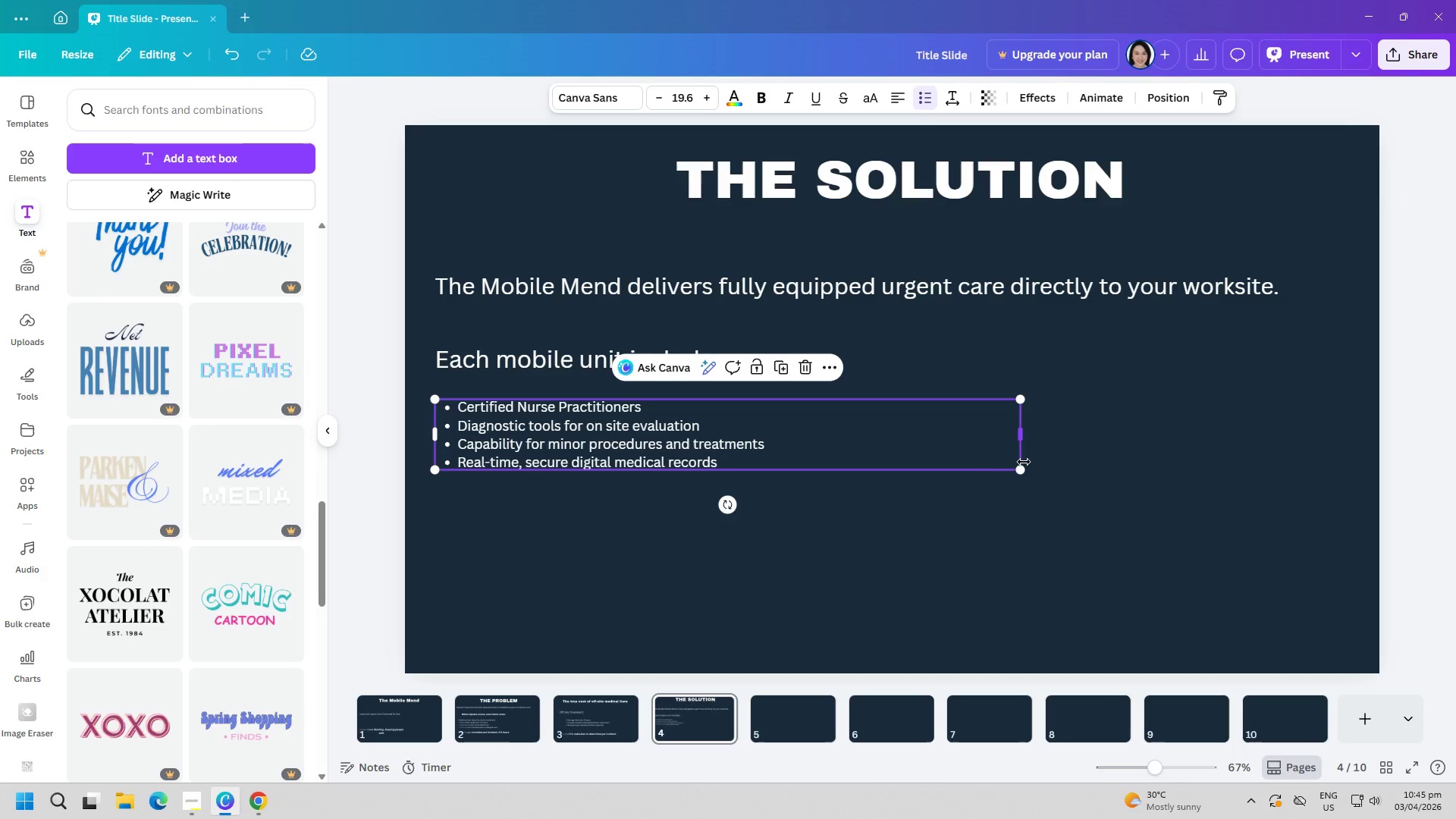 
left_click_drag(start_coordinate=[1024, 475], to_coordinate=[1076, 507])
 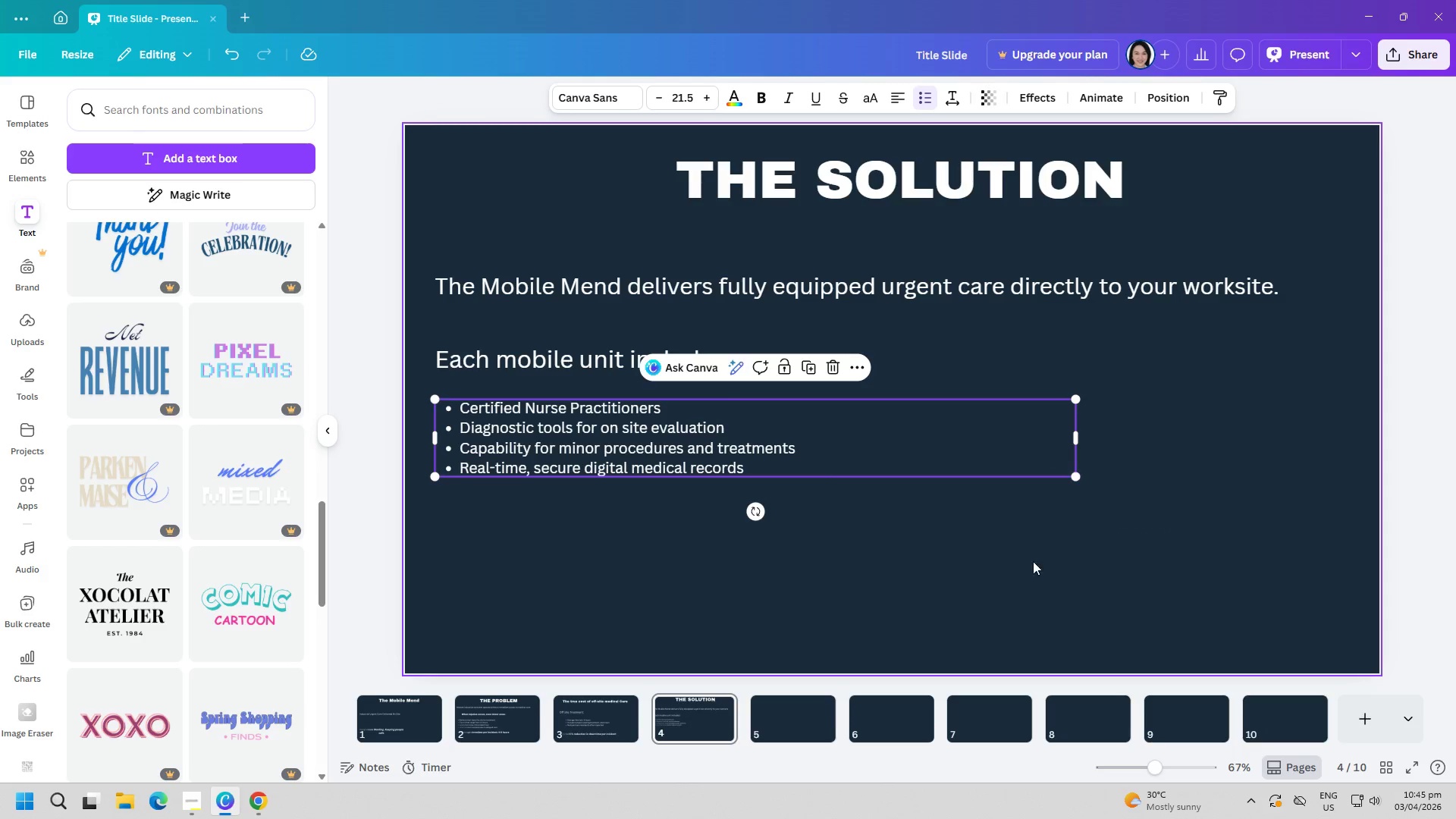 
left_click([1033, 561])
 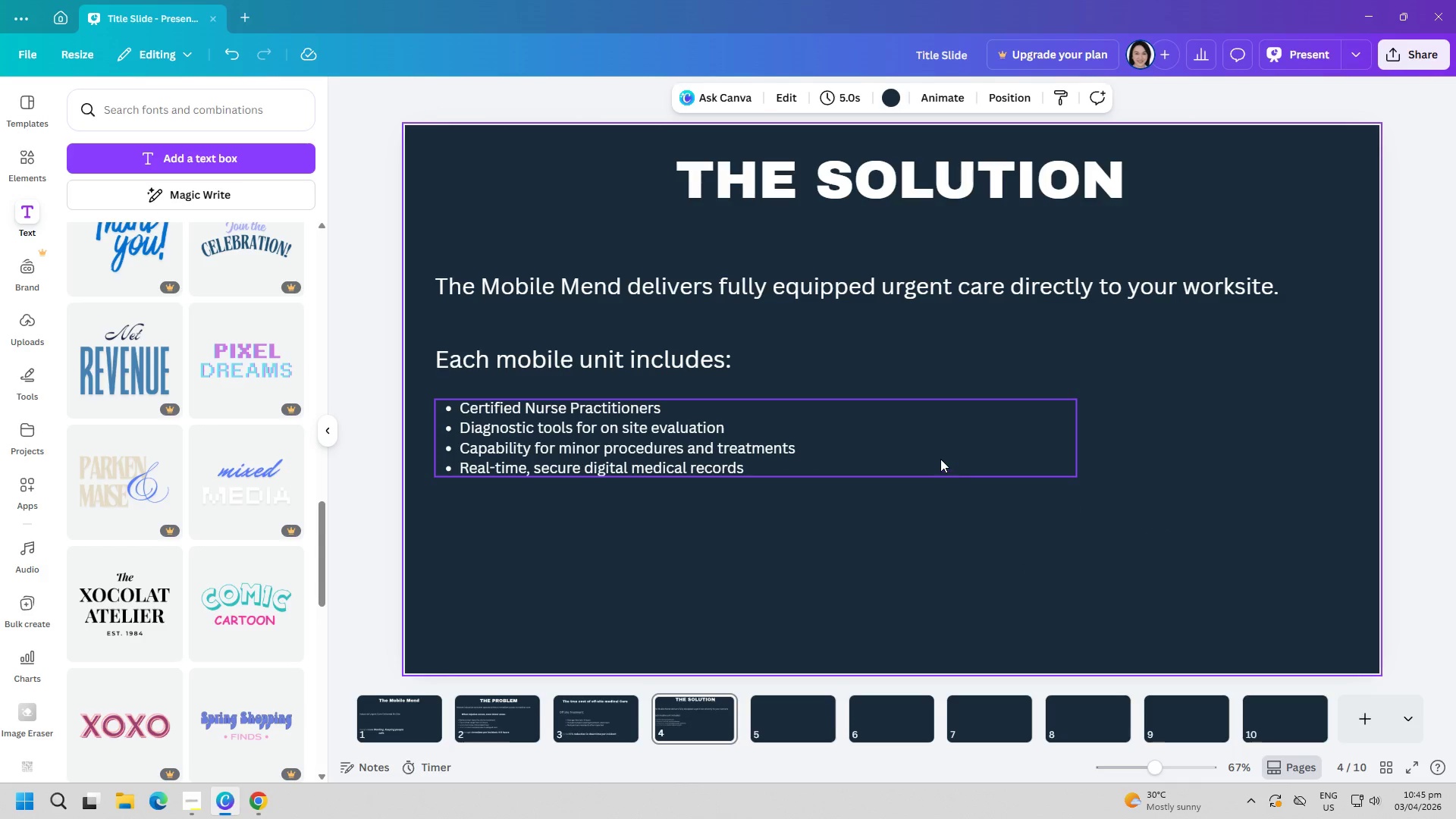 
left_click_drag(start_coordinate=[939, 457], to_coordinate=[938, 489])
 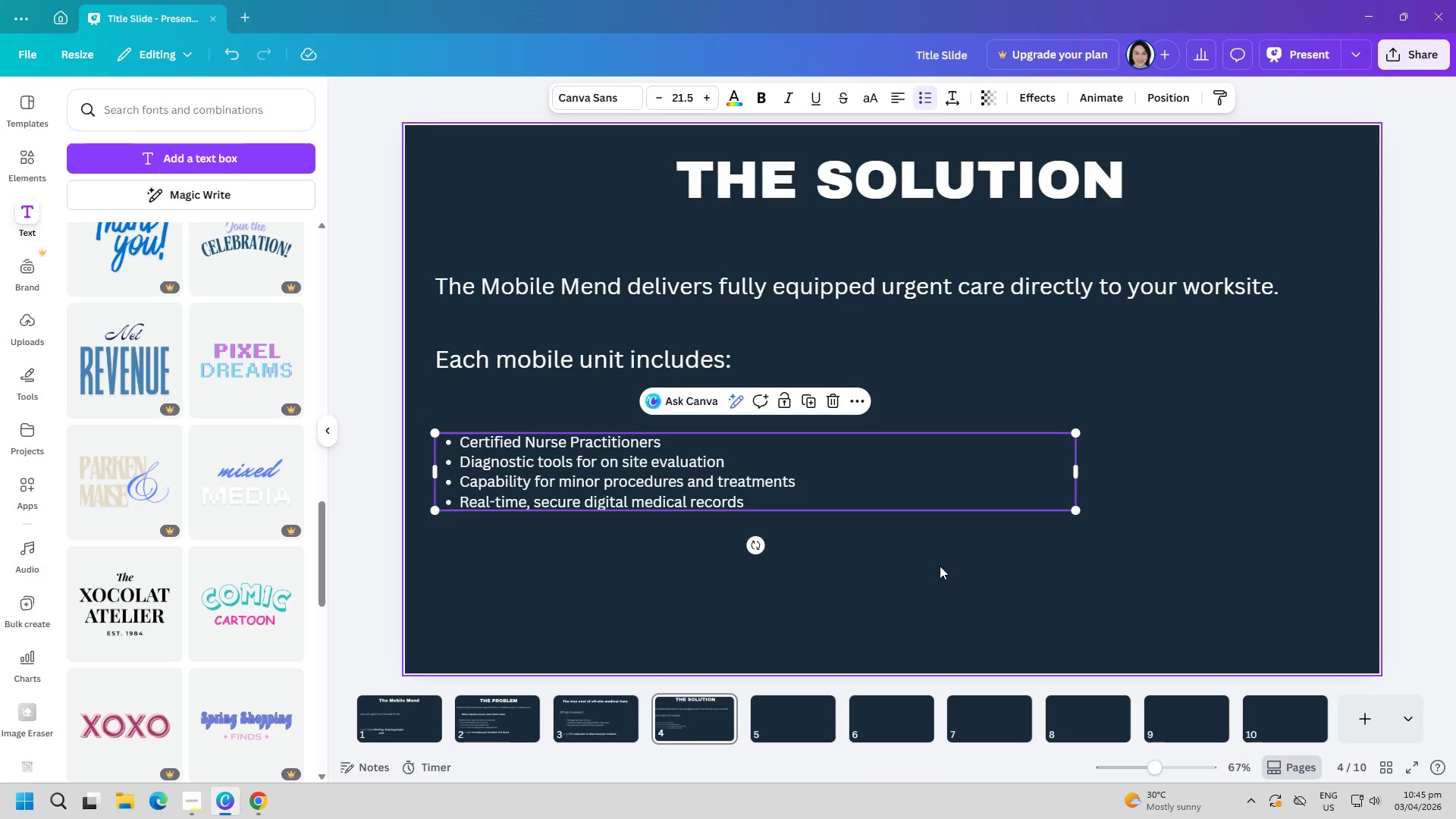 
left_click([939, 568])
 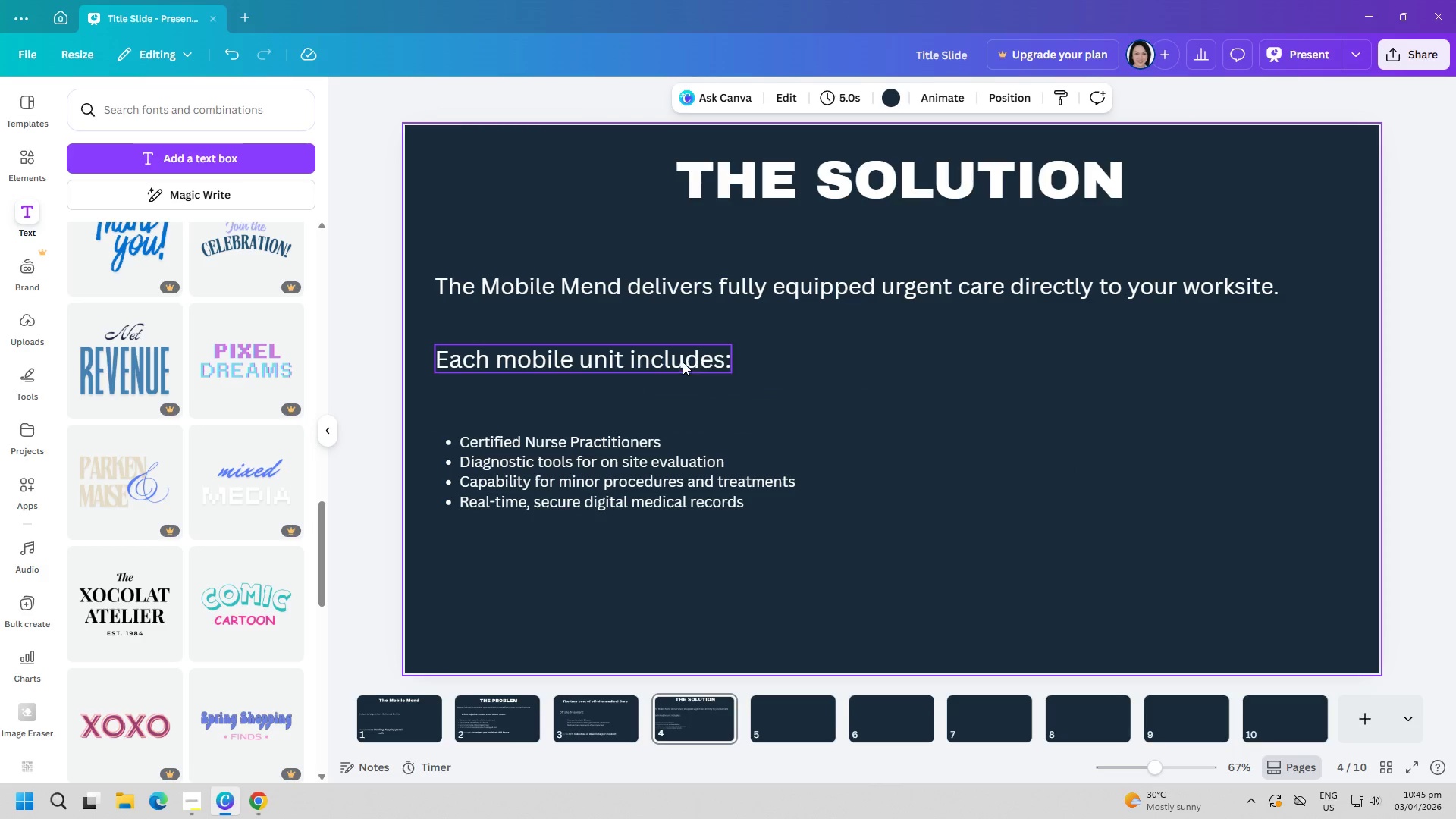 
left_click_drag(start_coordinate=[682, 360], to_coordinate=[682, 384])
 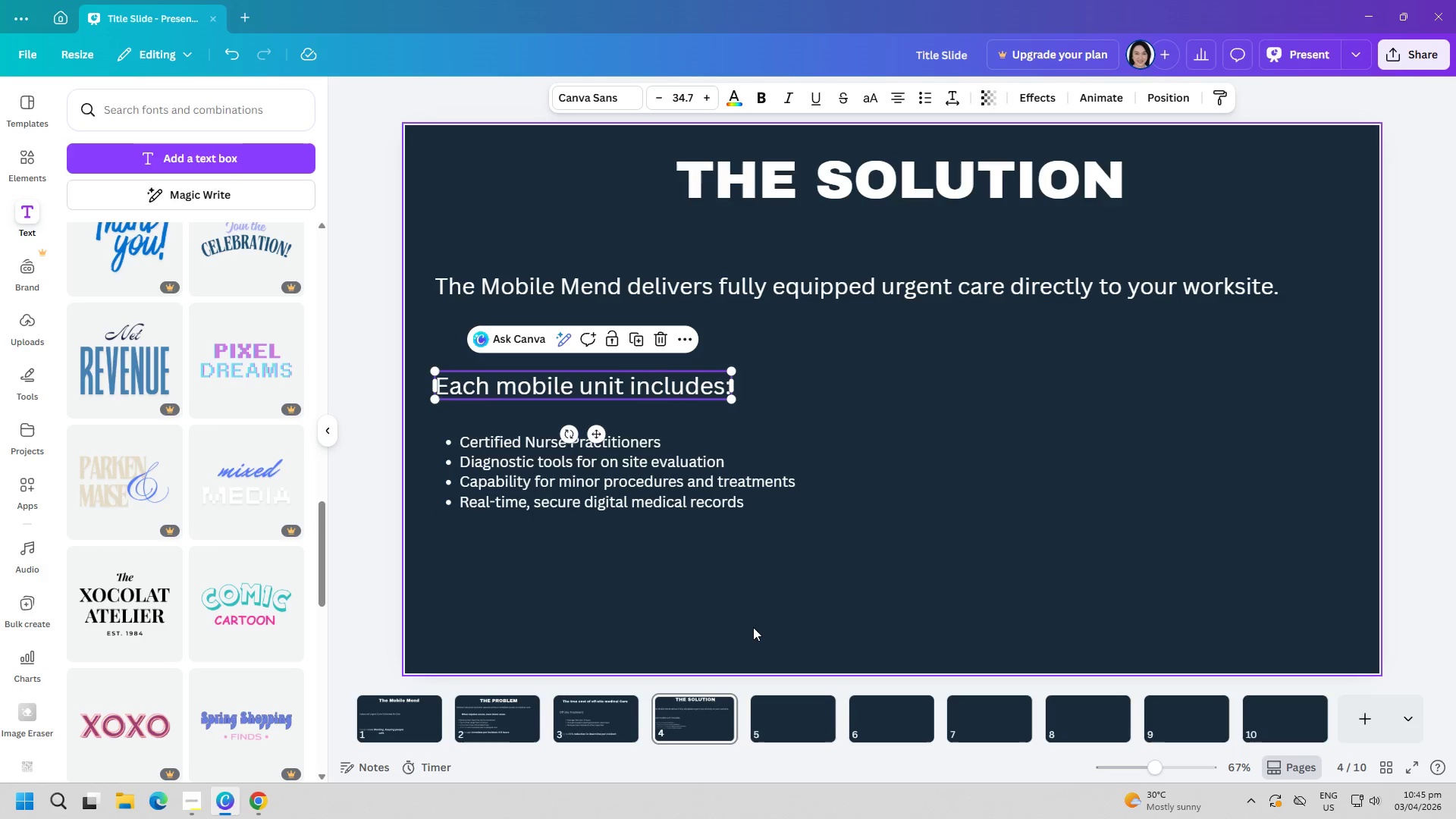 
left_click([751, 631])
 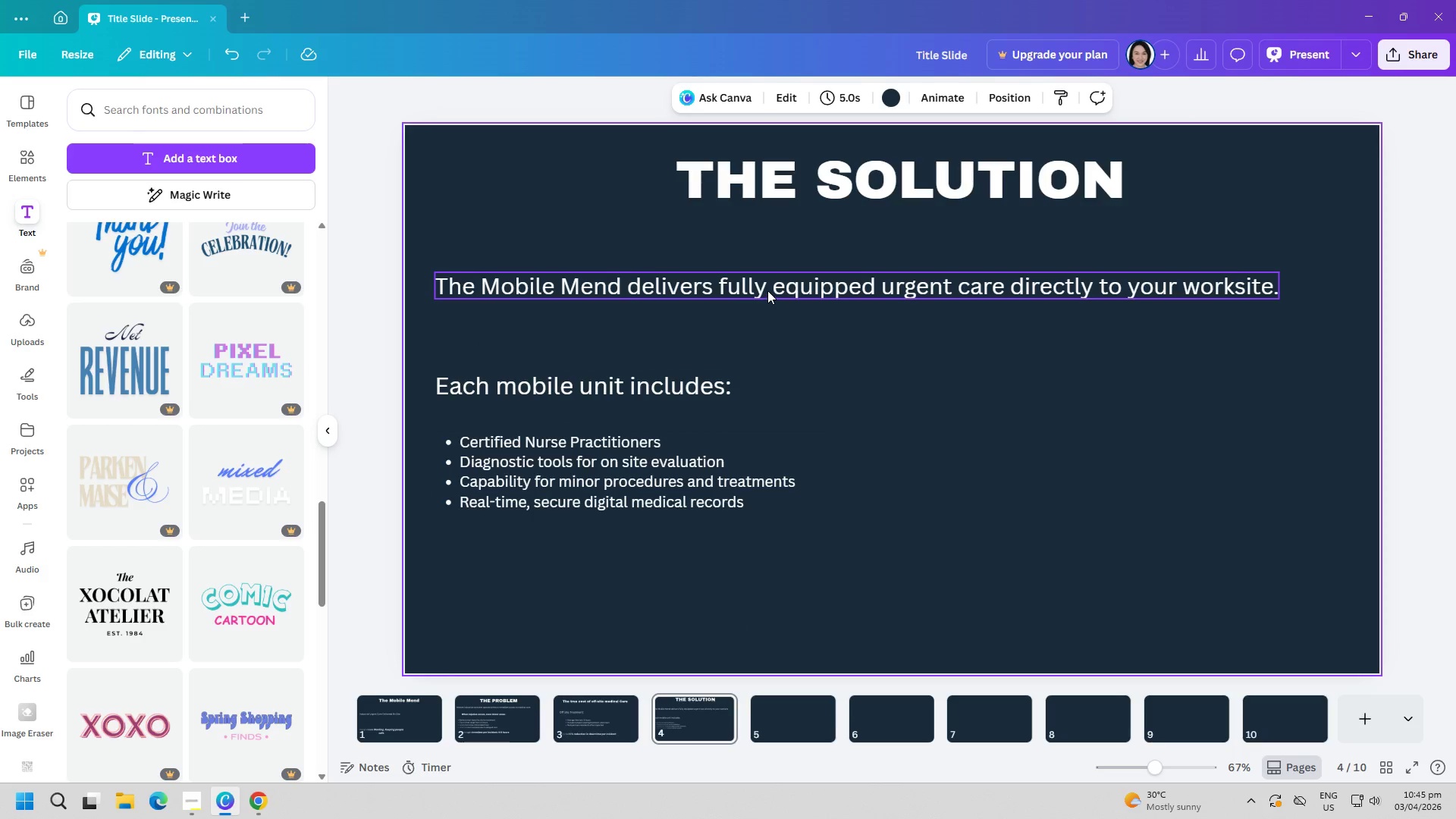 
left_click_drag(start_coordinate=[767, 288], to_coordinate=[767, 302])
 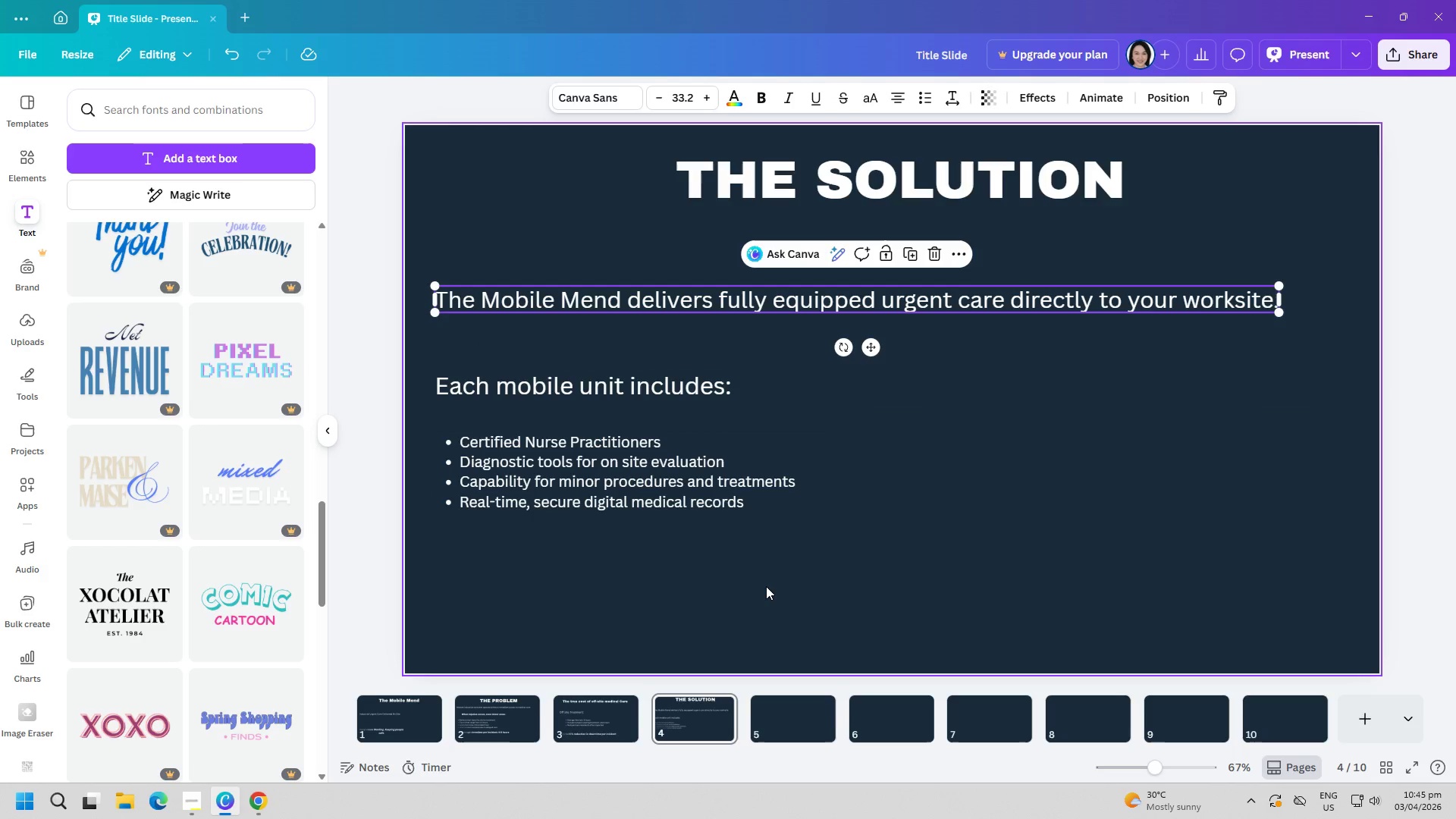 
left_click([766, 586])
 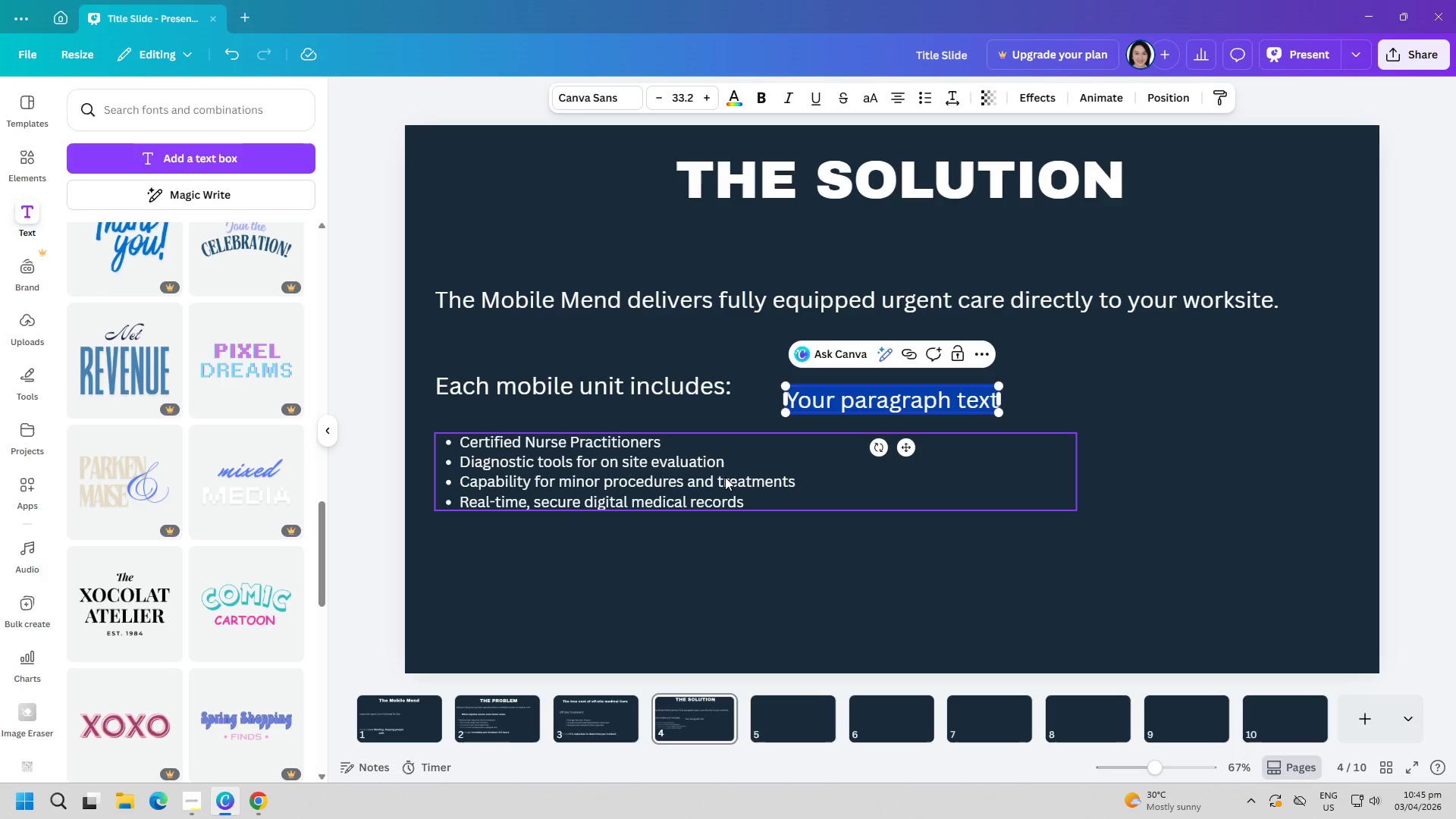 
type(wE e)
key(Backspace)
type(Eliminate the need to leave the site-)
key(Backspace)
key(Backspace)
key(Backspace)
key(Backspace)
key(Backspace)
key(Backspace)
key(Backspace)
key(Backspace)
type(W)
key(Backspace)
type(wE ELIMINATE THE NEED)
 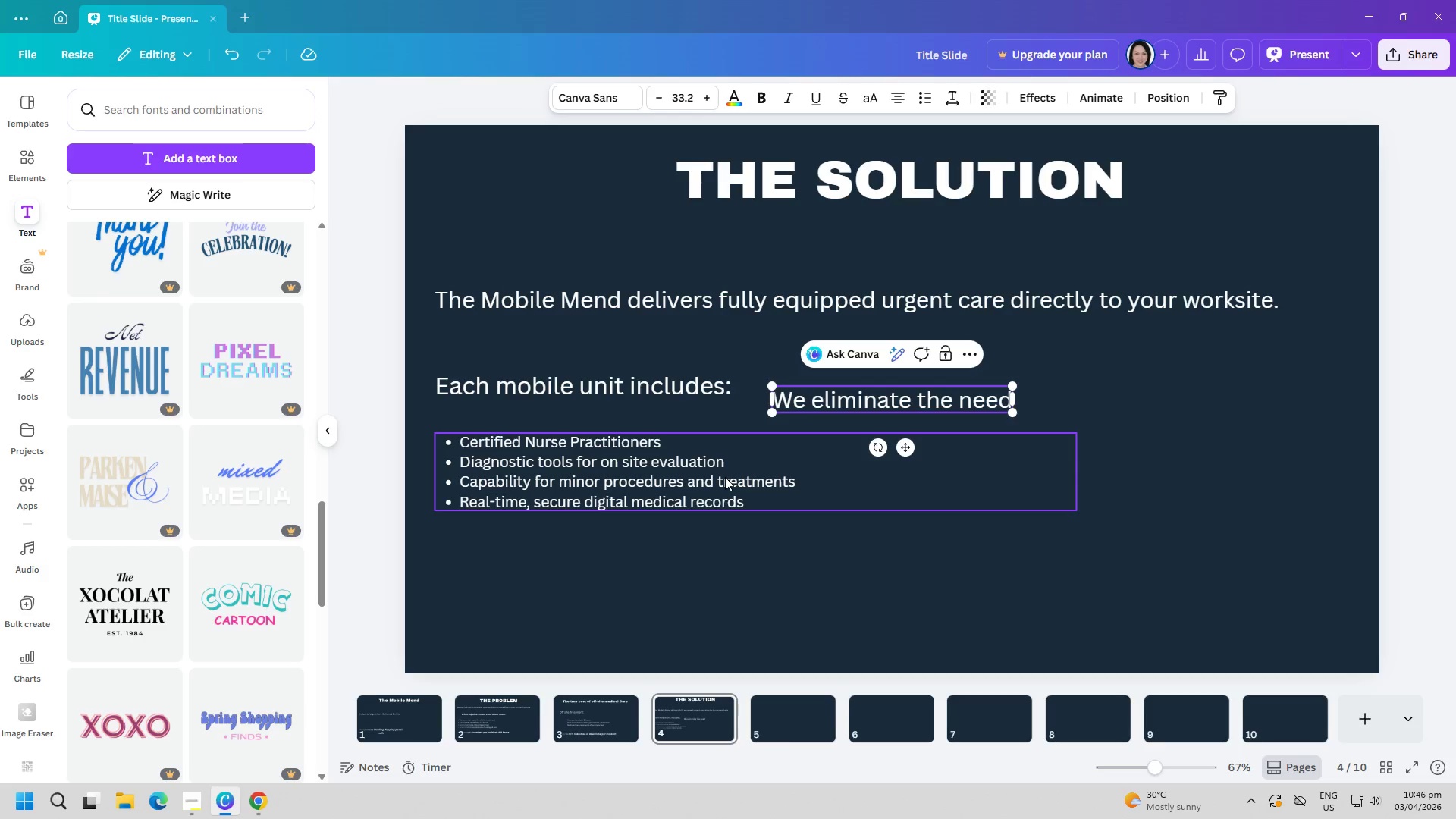 
wait(16.11)
 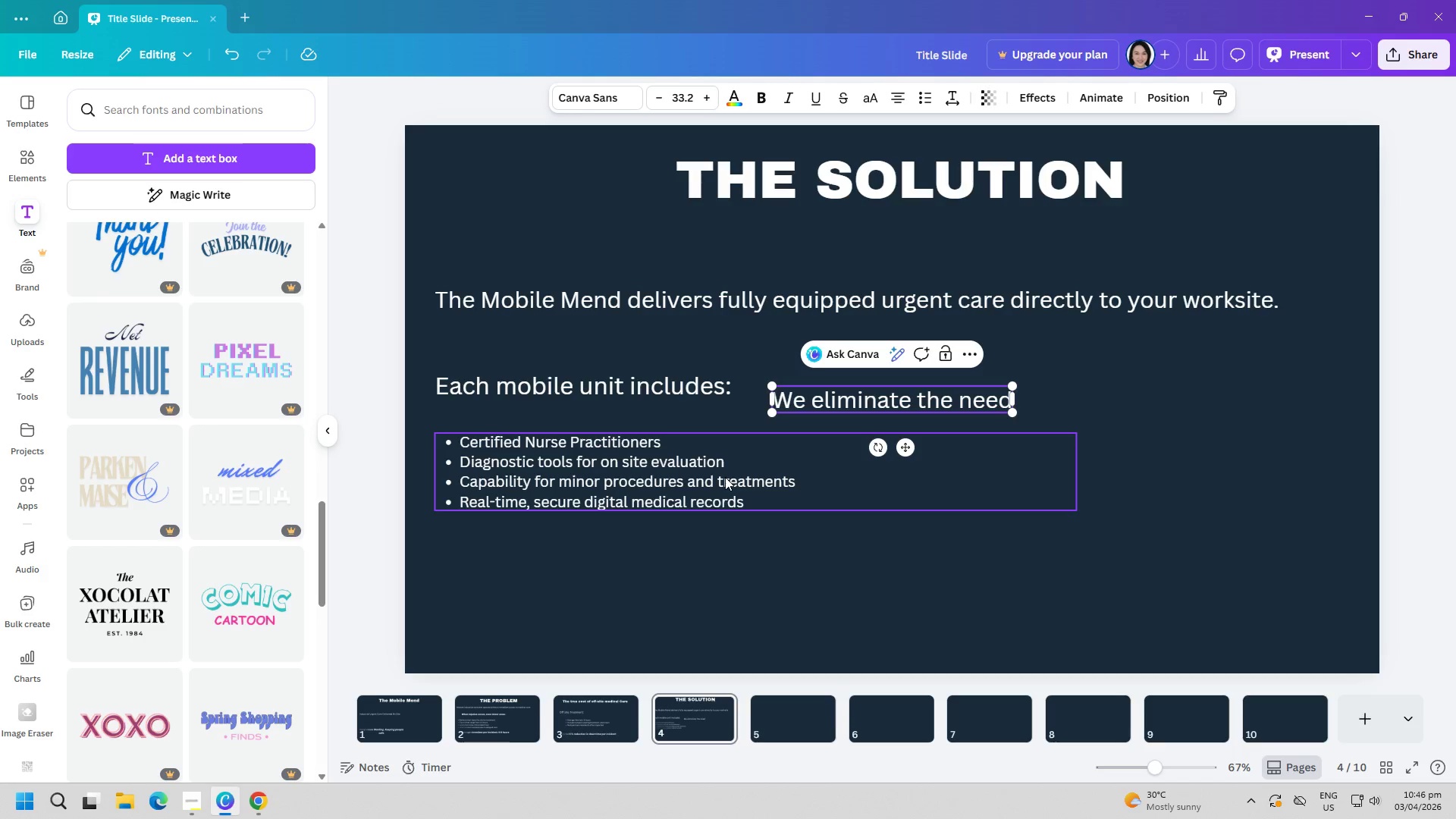 
type( TO LEAVE THE SOT)
key(Backspace)
key(Backspace)
type(ITE --)
key(Backspace)
key(Backspace)
type(- WITHOUT COMPROMISING QUALITY OF CARE.)
 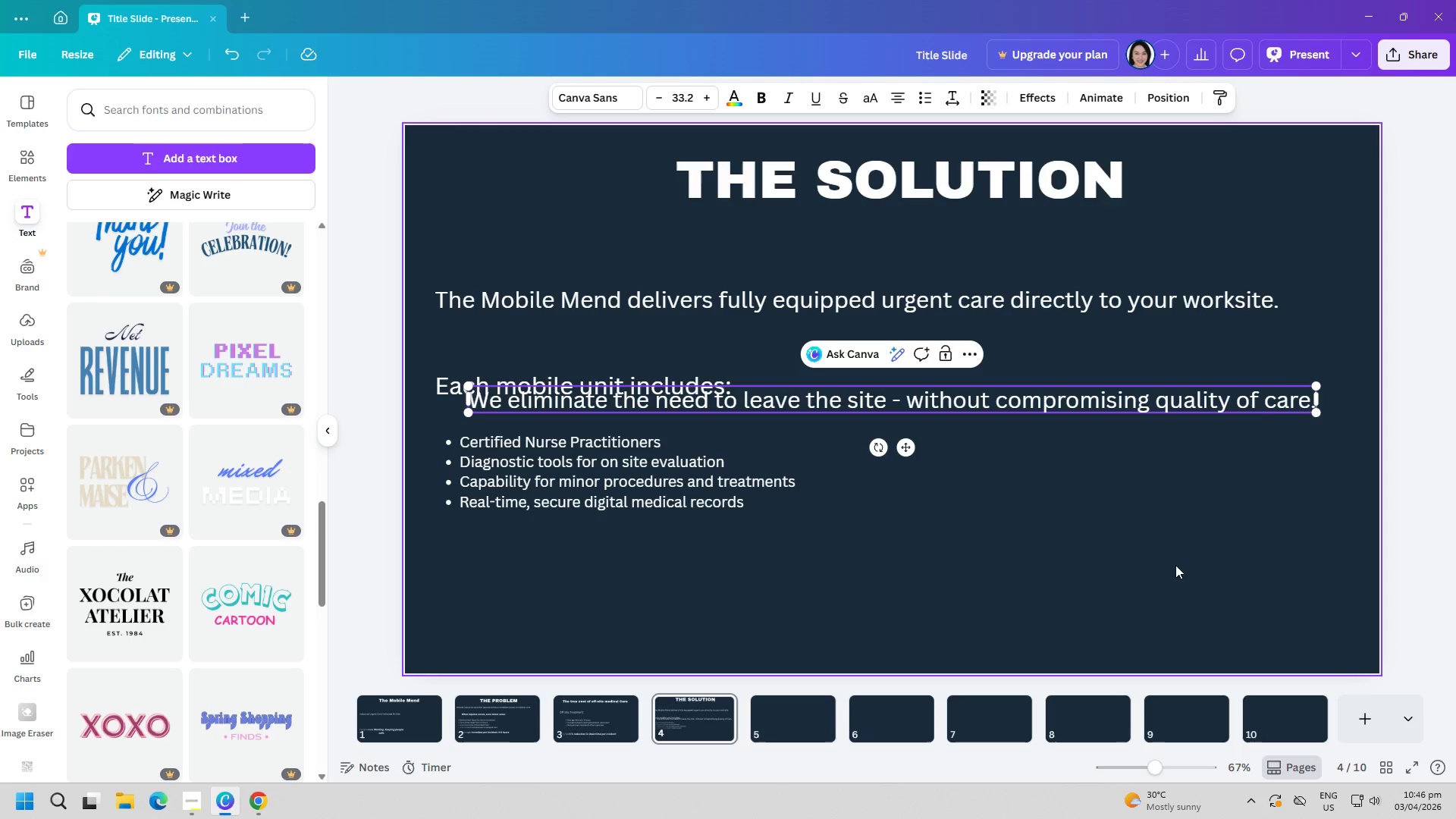 
left_click([1235, 504])
 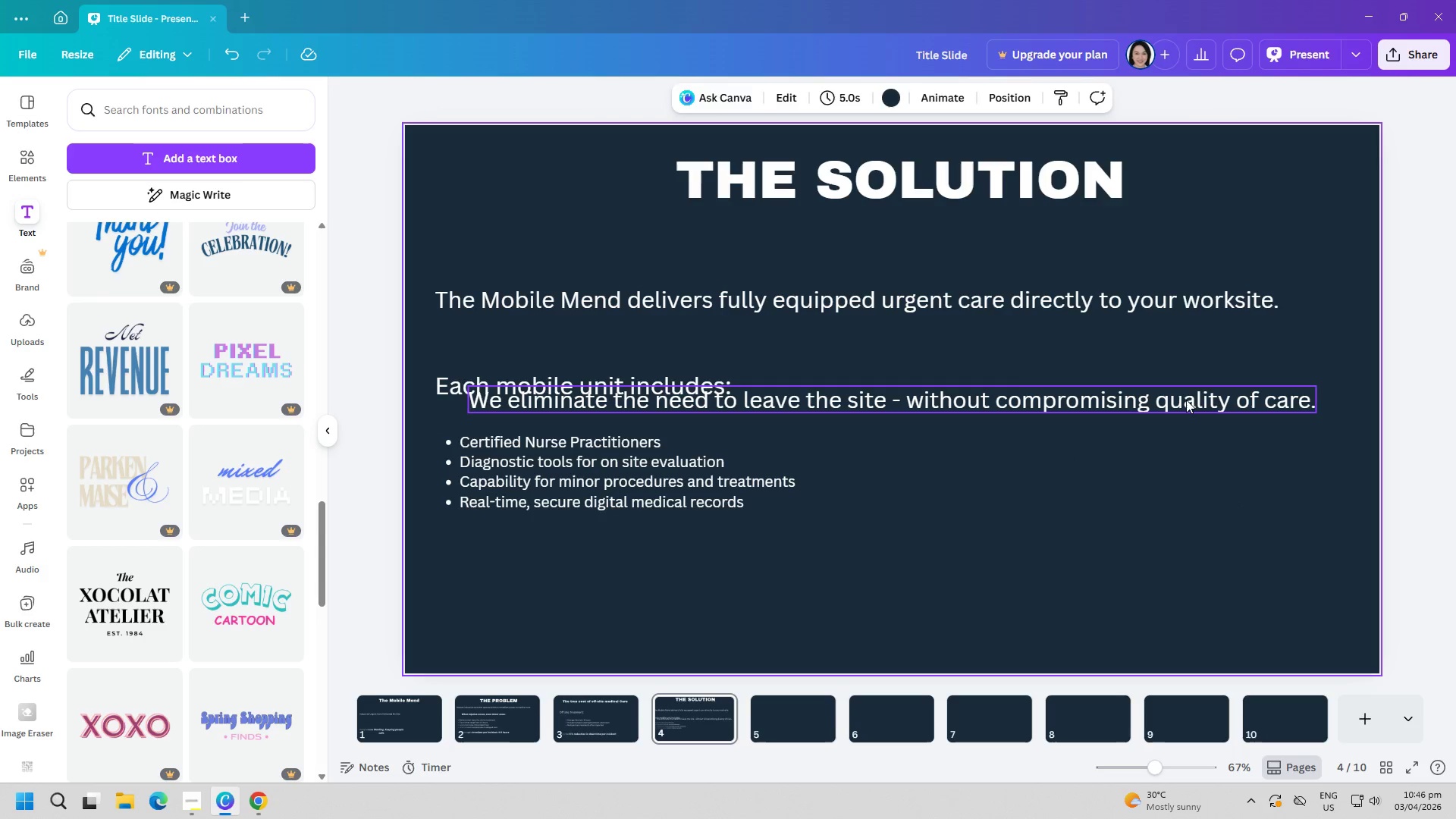 
left_click_drag(start_coordinate=[1186, 396], to_coordinate=[1153, 556])
 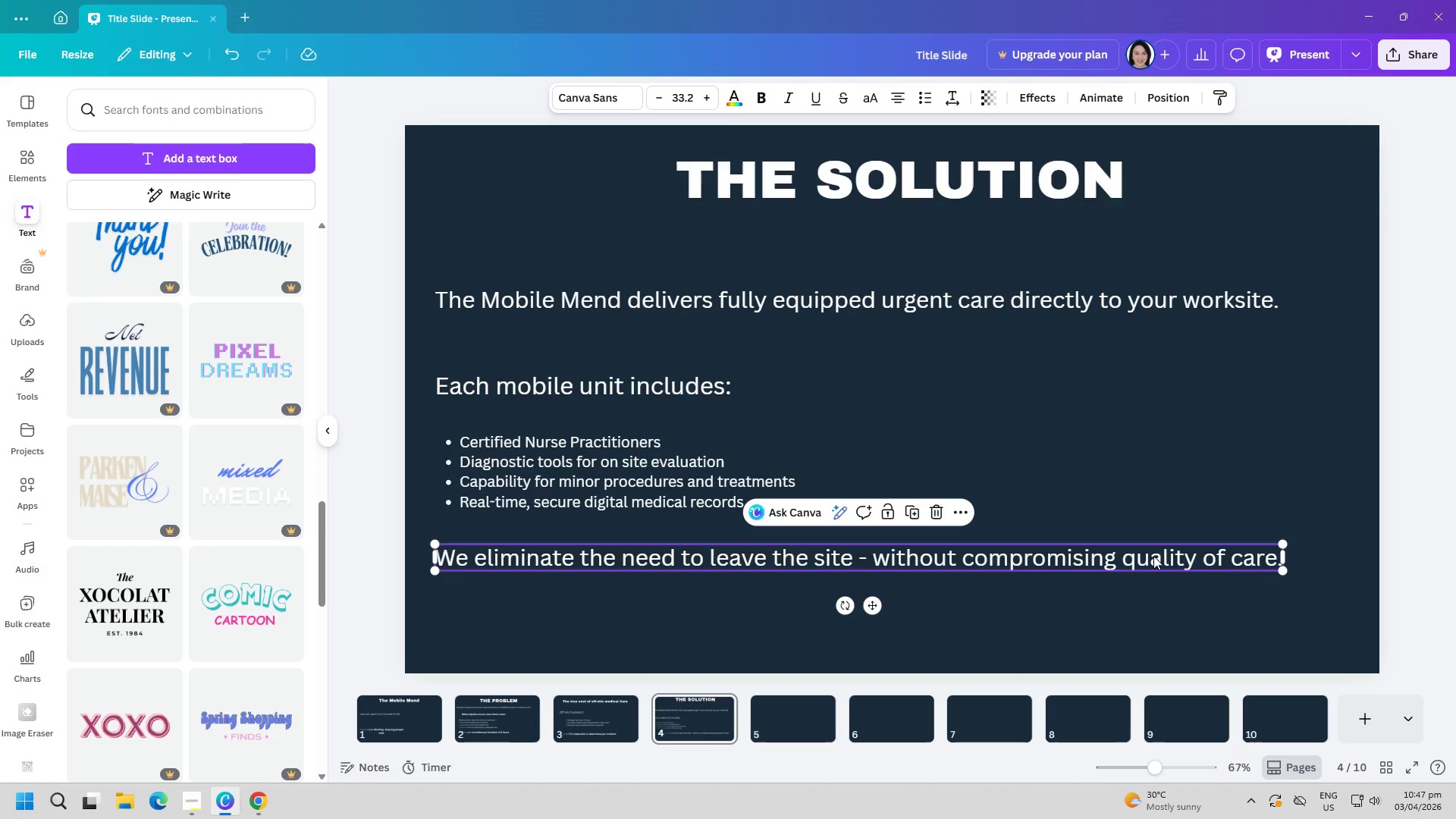 
wait(29.69)
 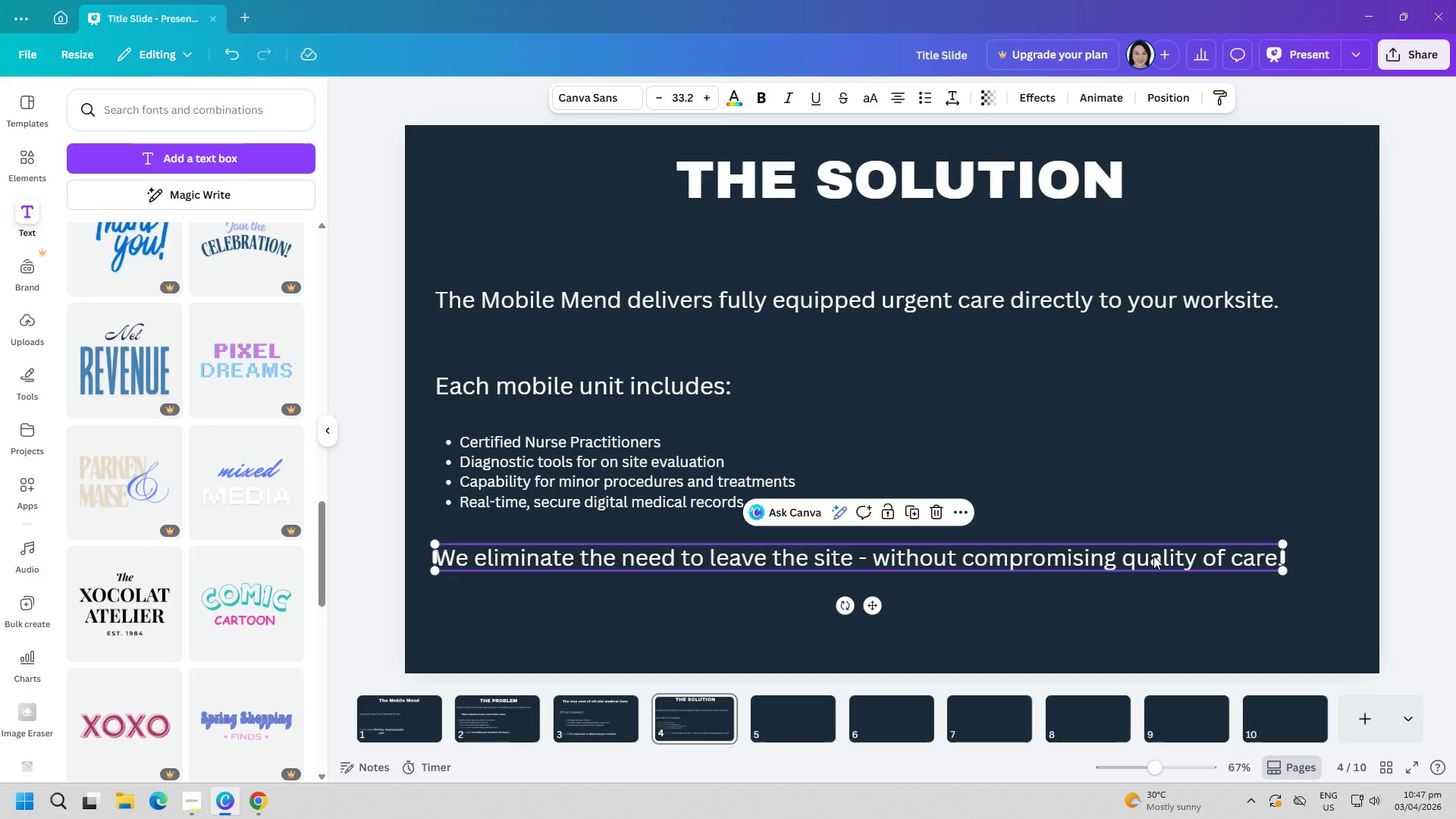 
left_click([1087, 618])
 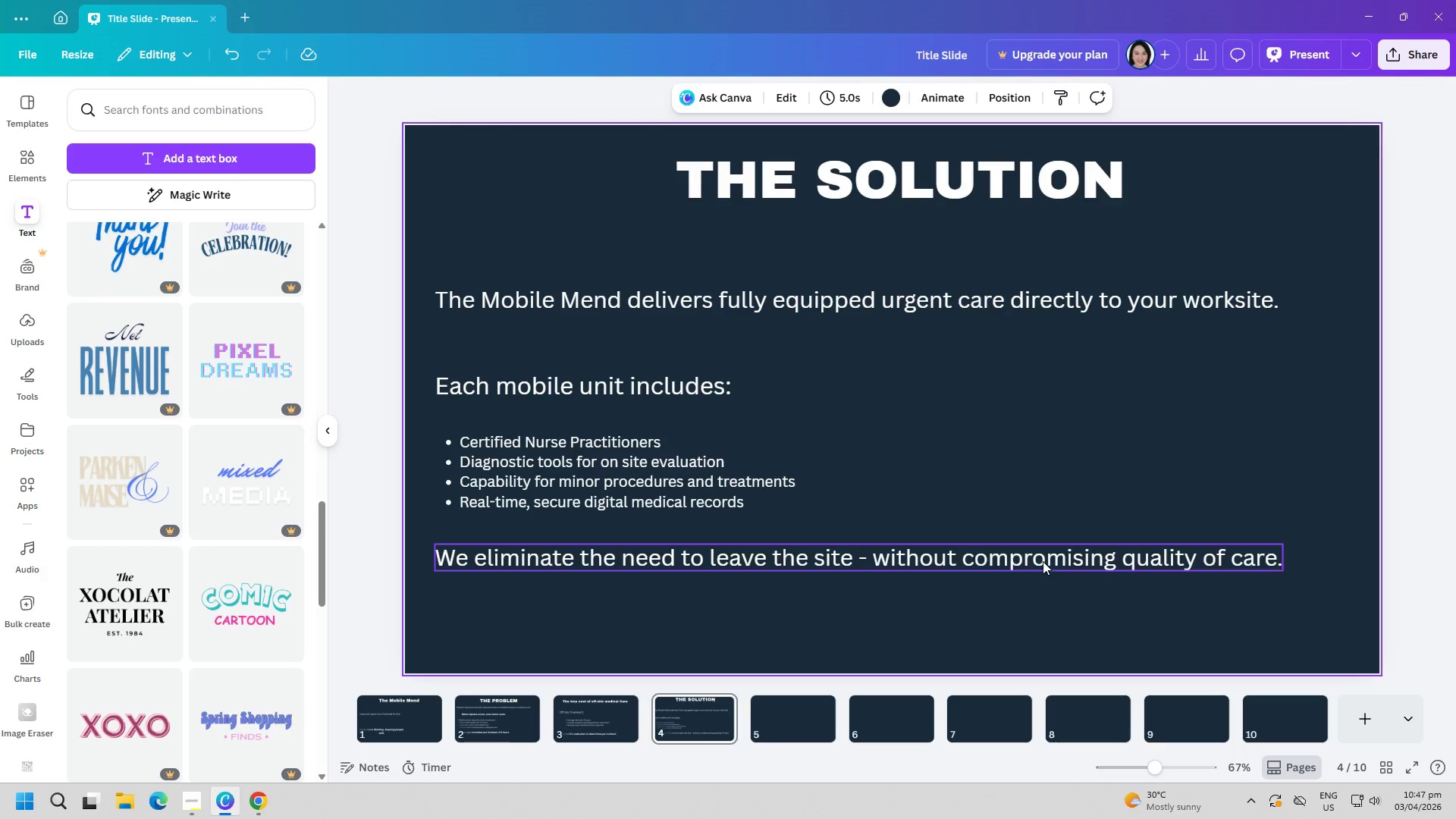 
left_click_drag(start_coordinate=[1041, 560], to_coordinate=[1043, 568])
 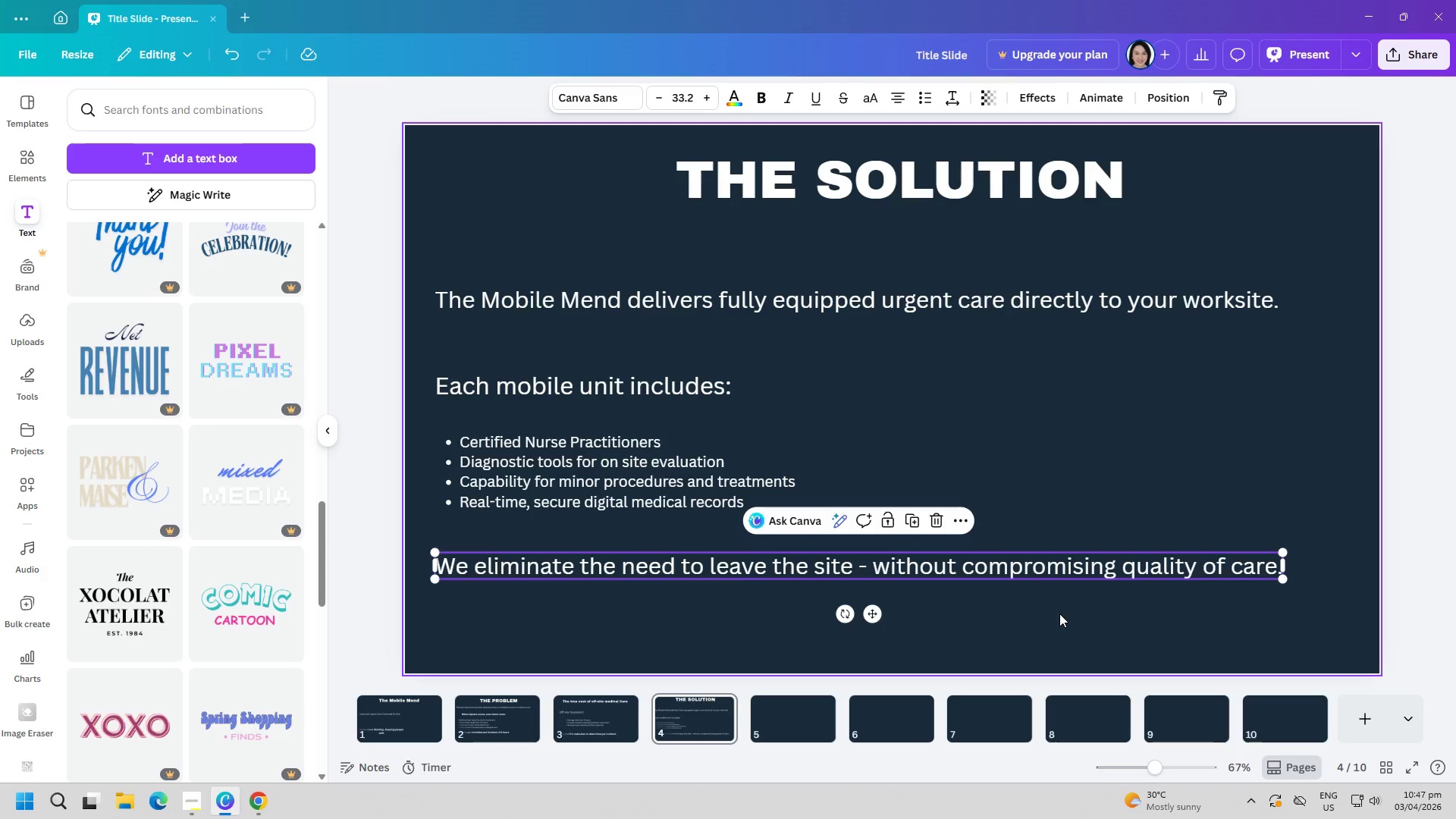 
left_click([1061, 613])
 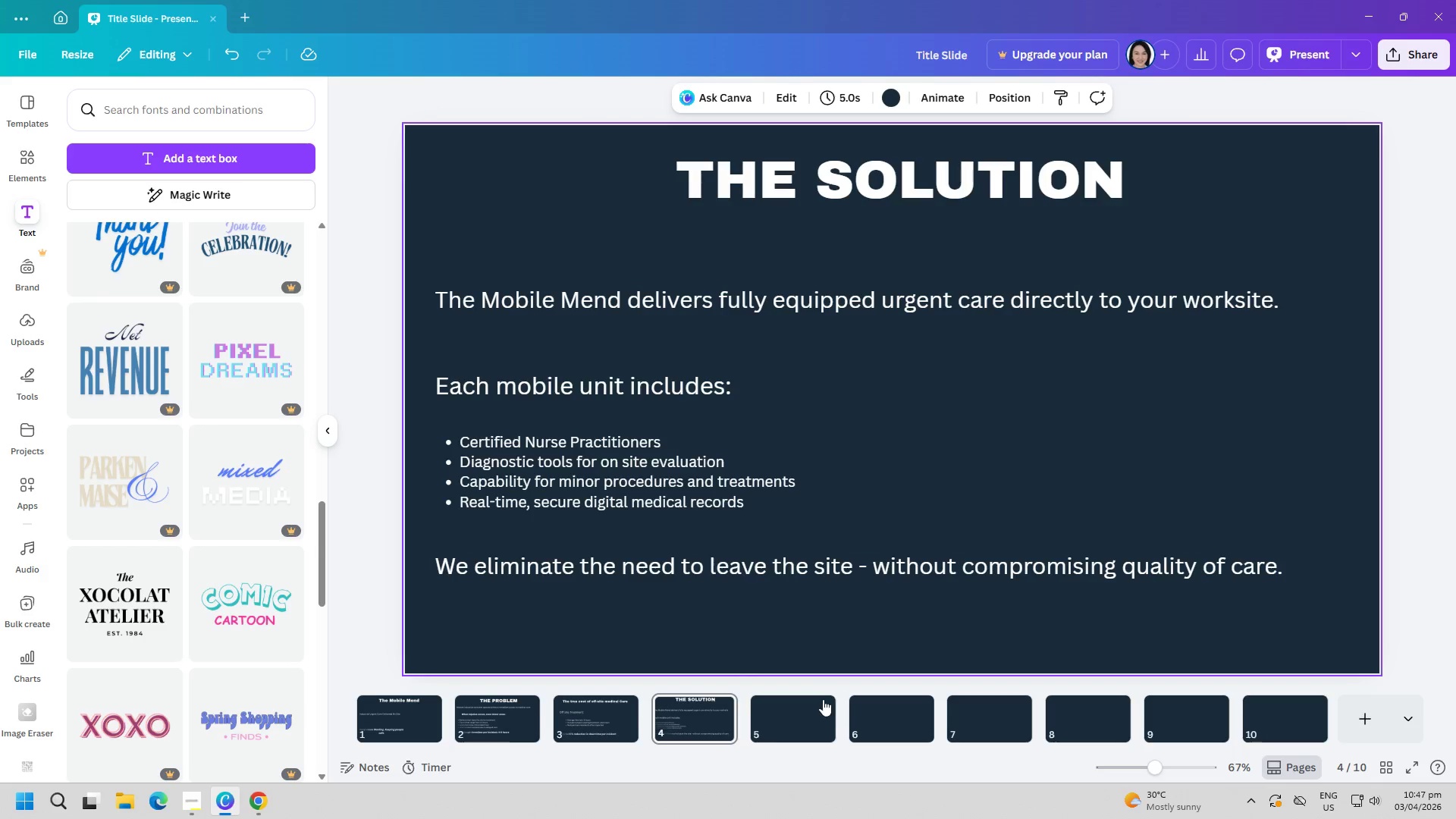 
left_click([821, 699])
 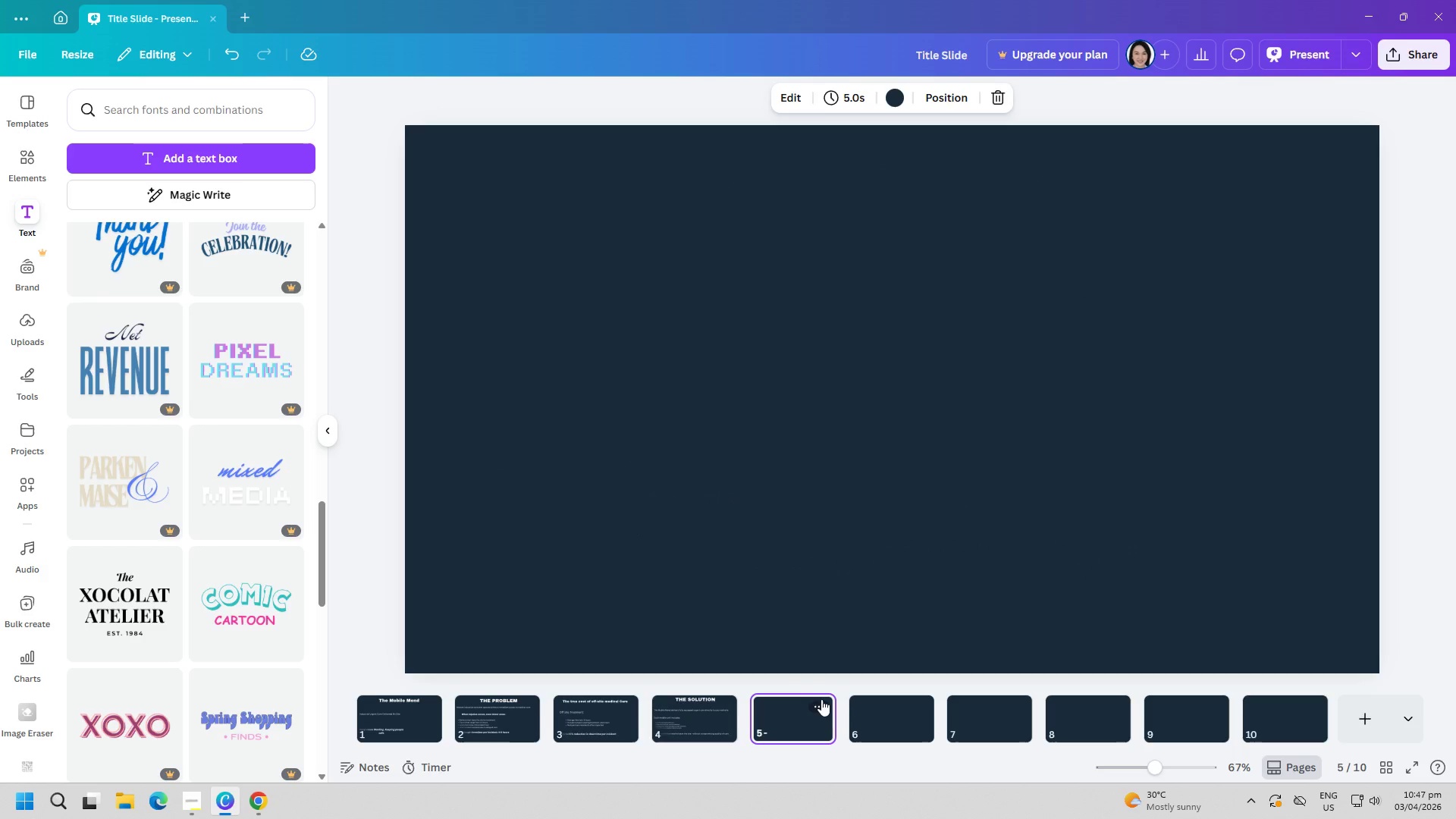 
wait(25.88)
 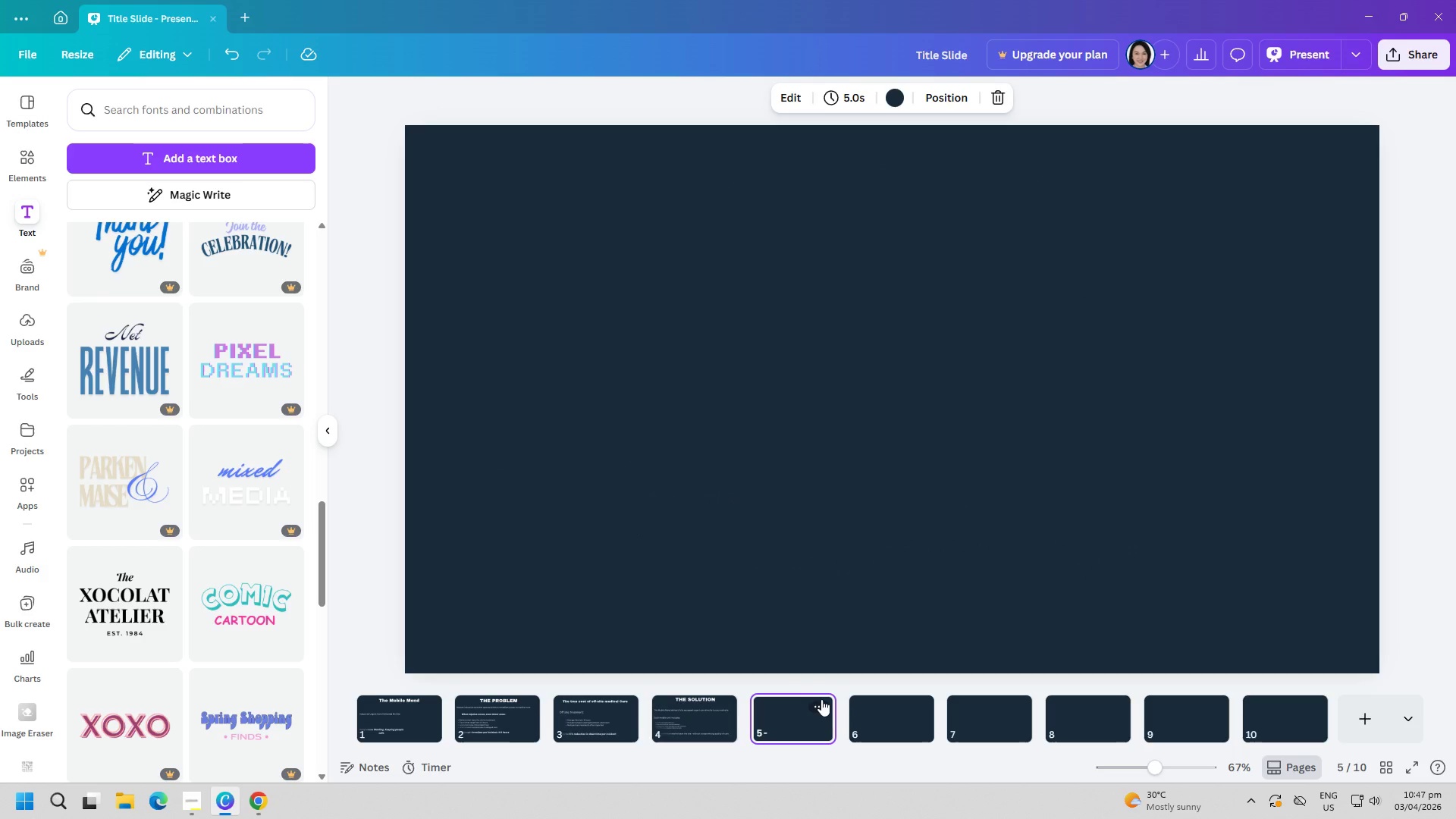 
left_click([177, 805])